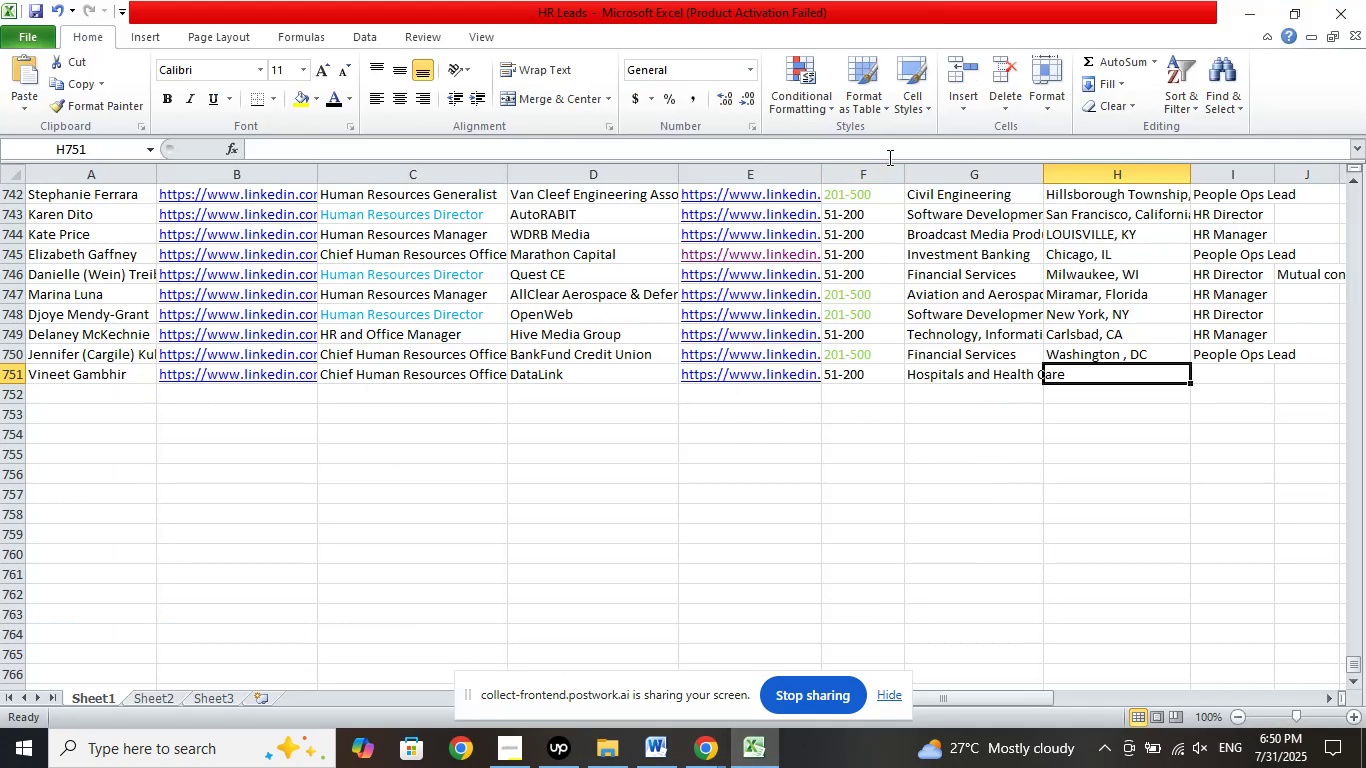 
left_click([888, 149])
 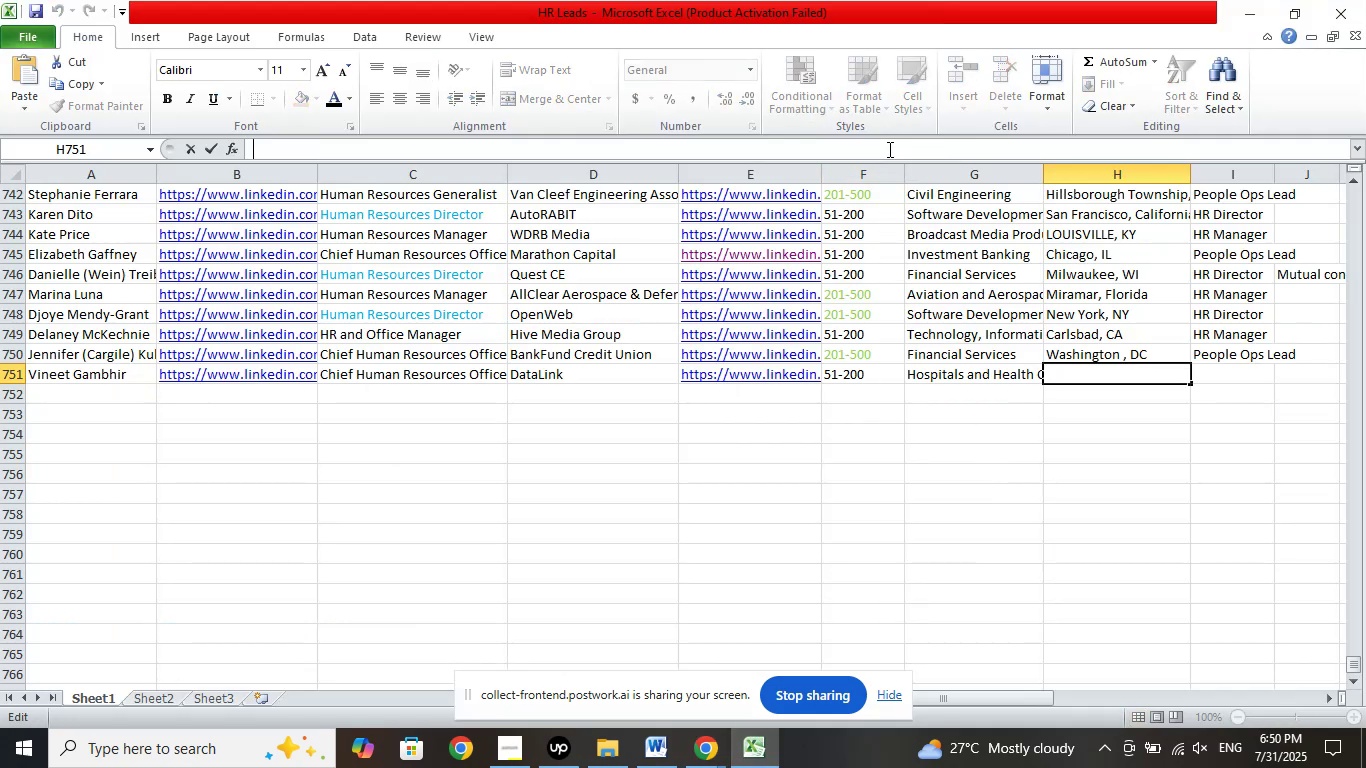 
right_click([888, 149])
 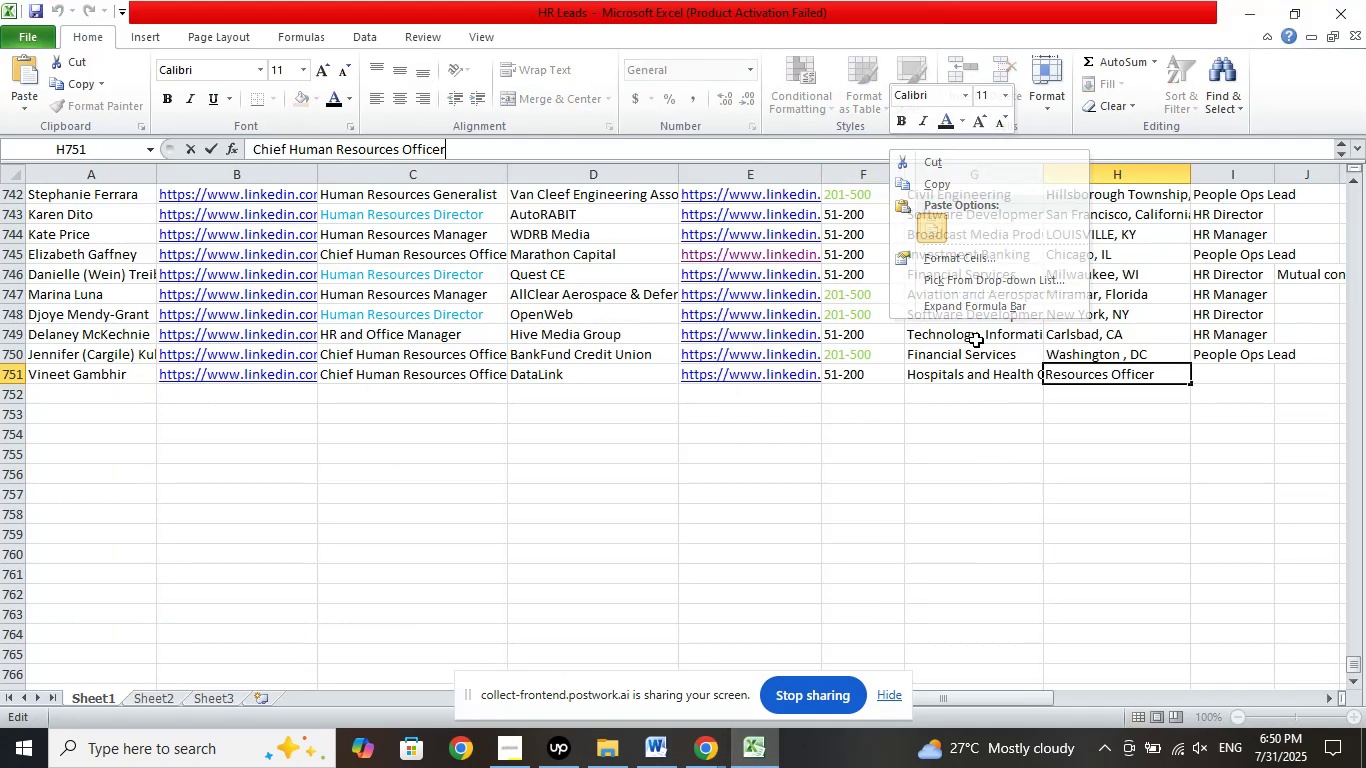 
double_click([1082, 500])
 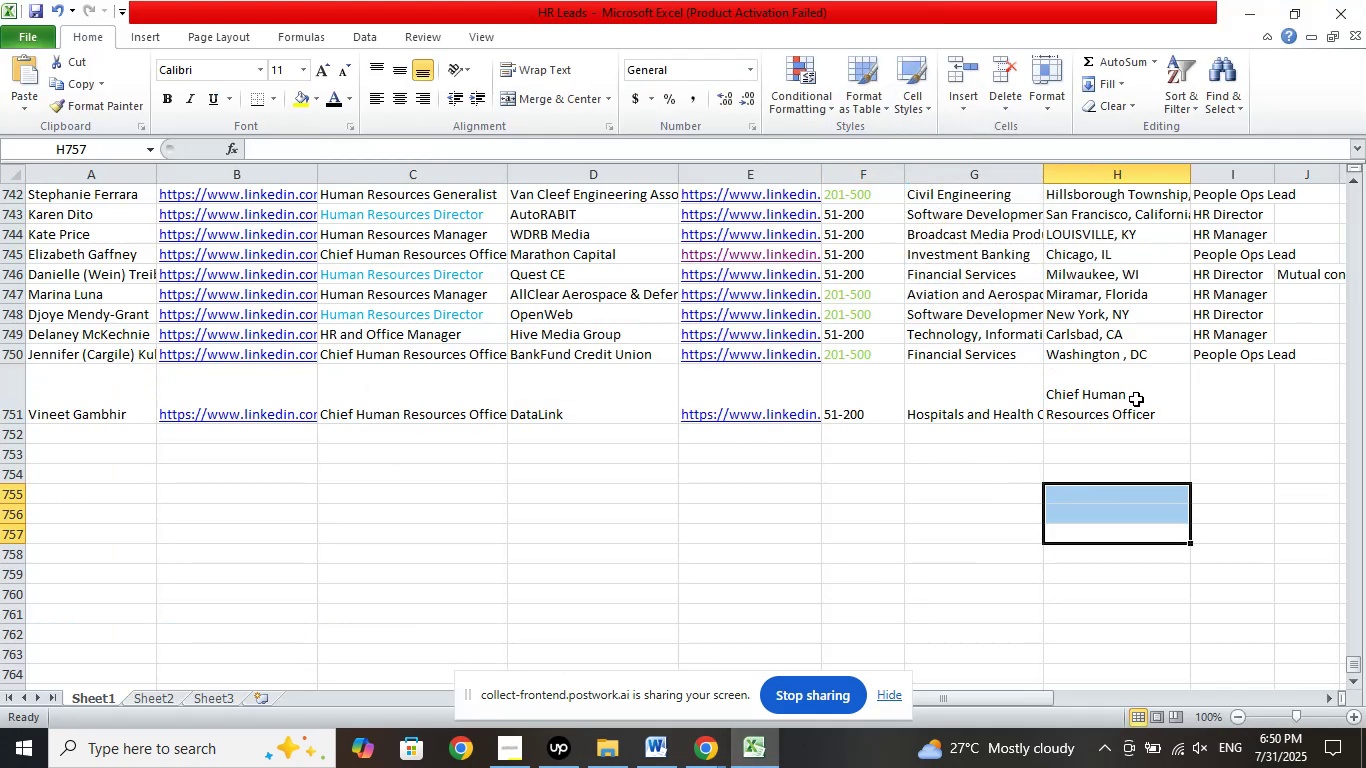 
left_click([1132, 399])
 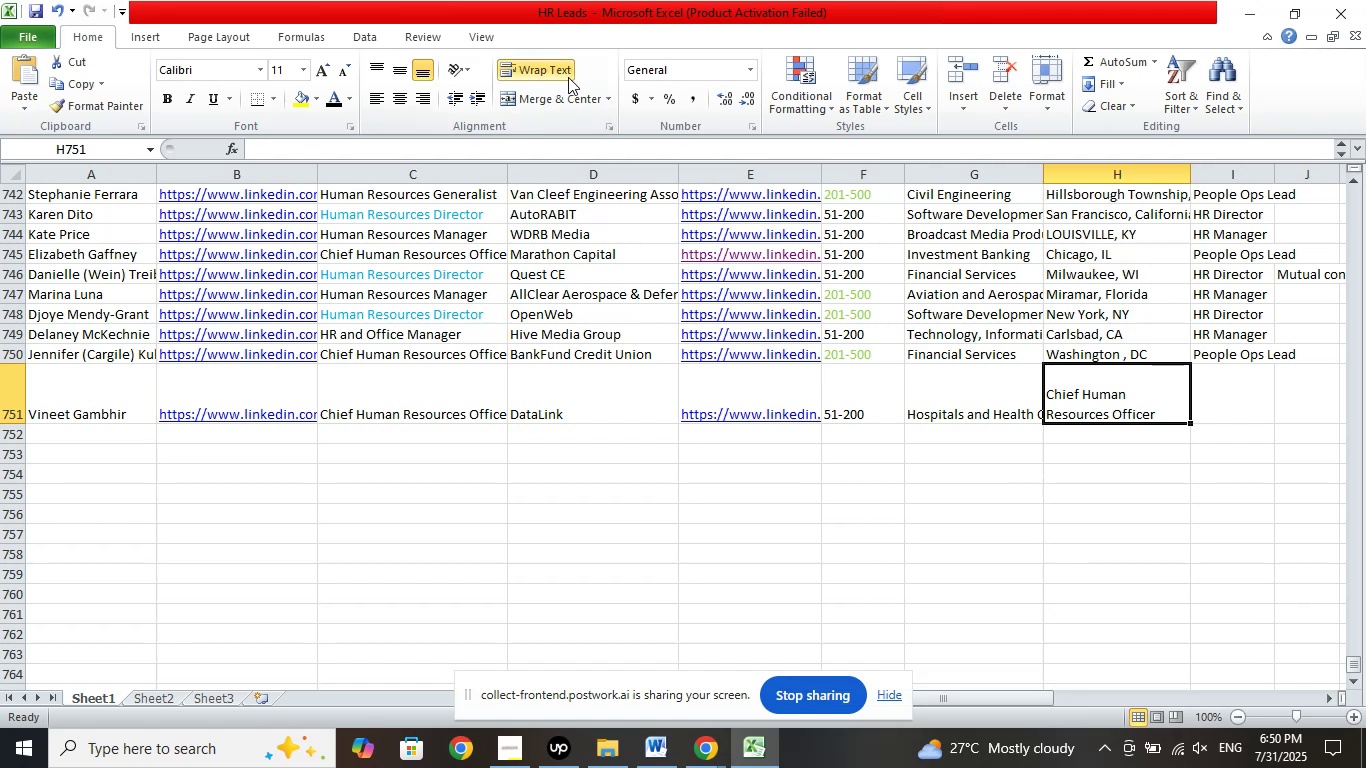 
left_click([554, 71])
 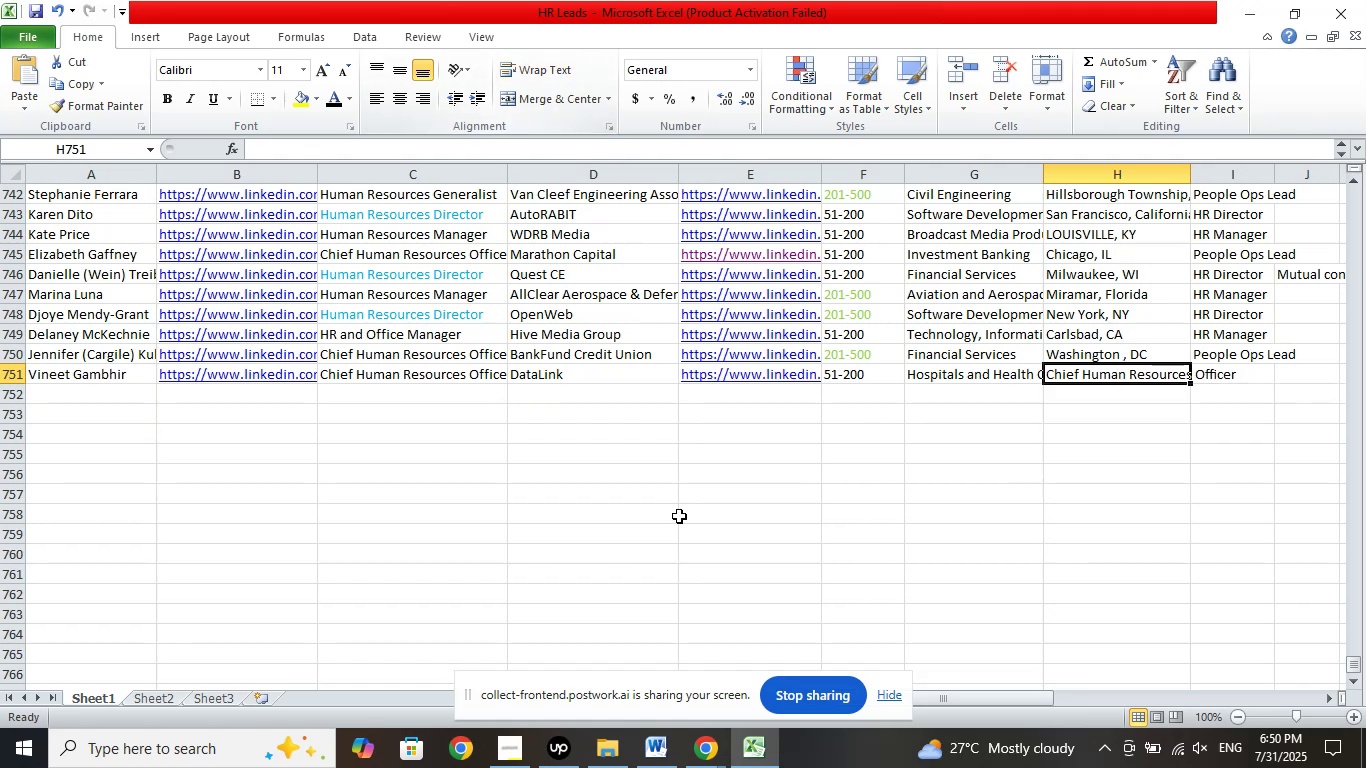 
left_click([683, 525])
 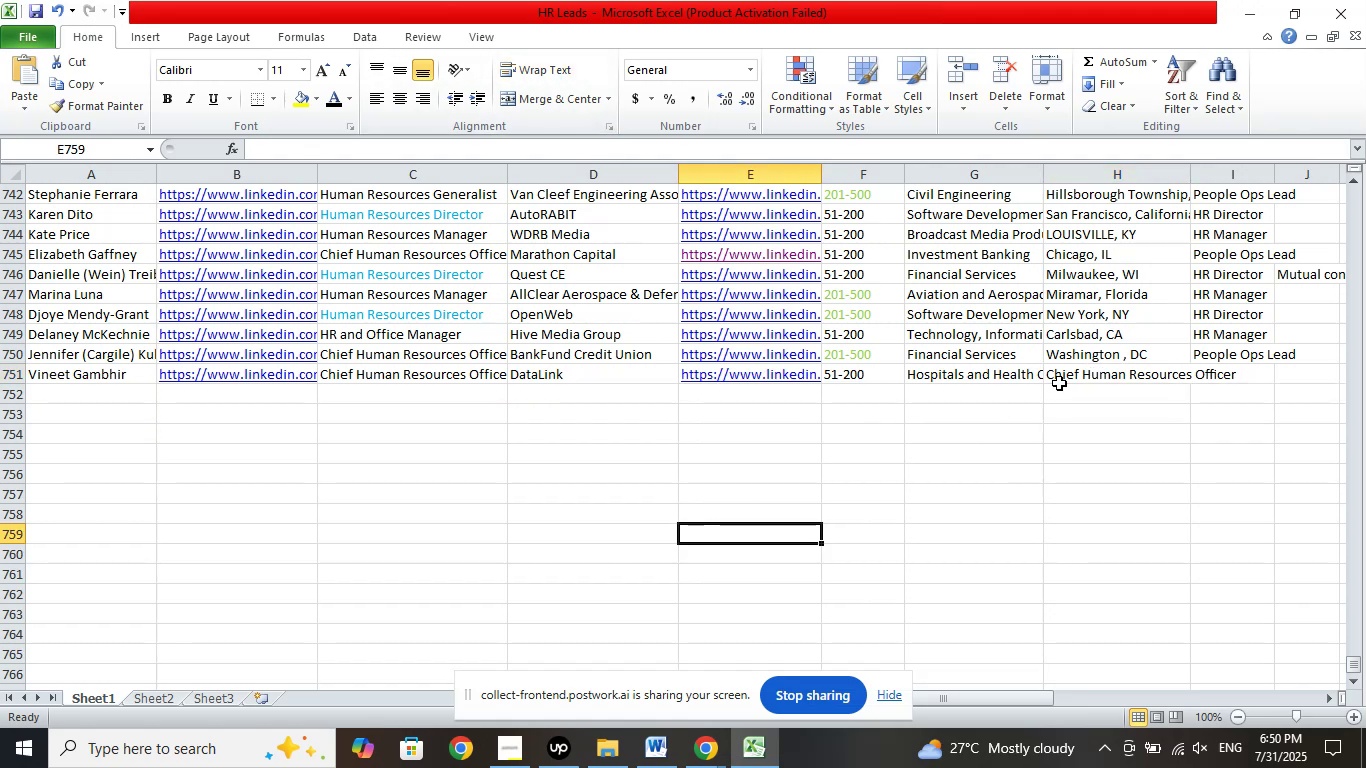 
left_click([1067, 381])
 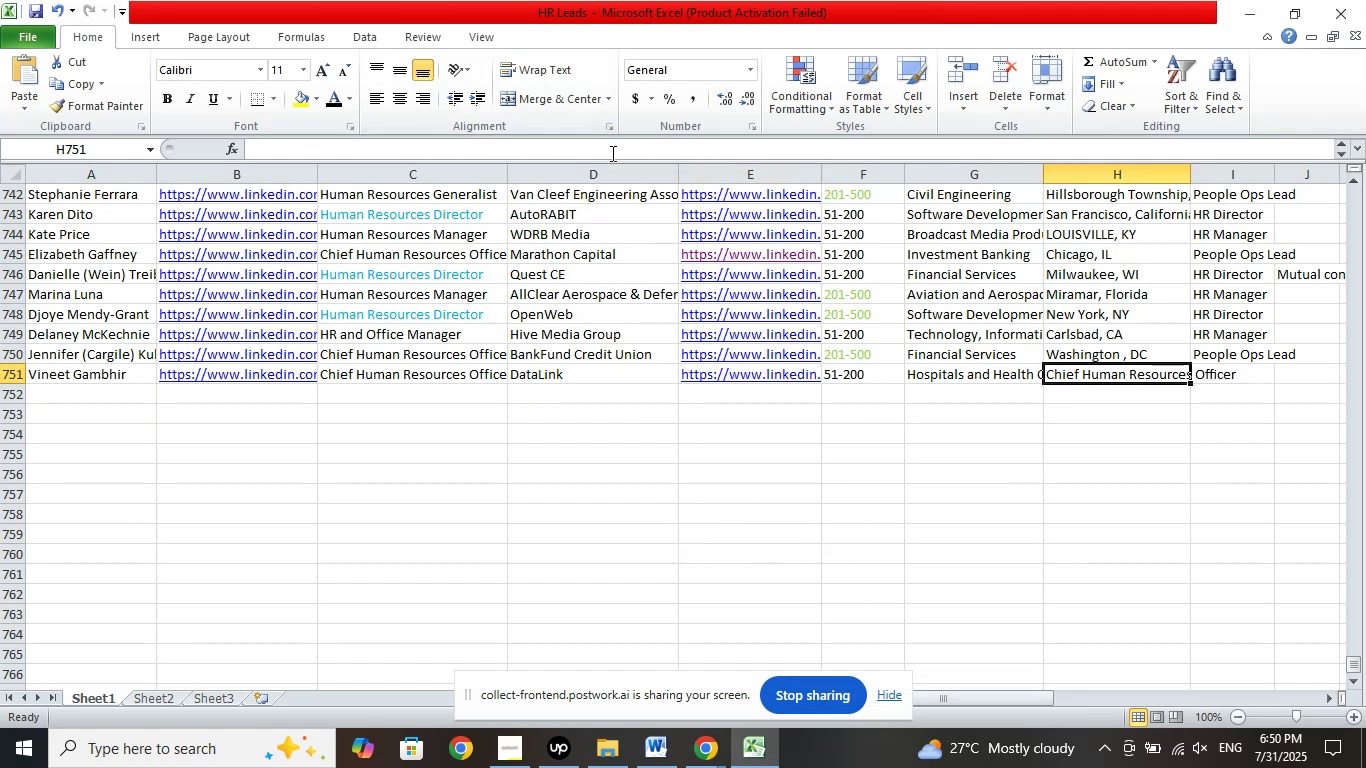 
left_click([614, 148])
 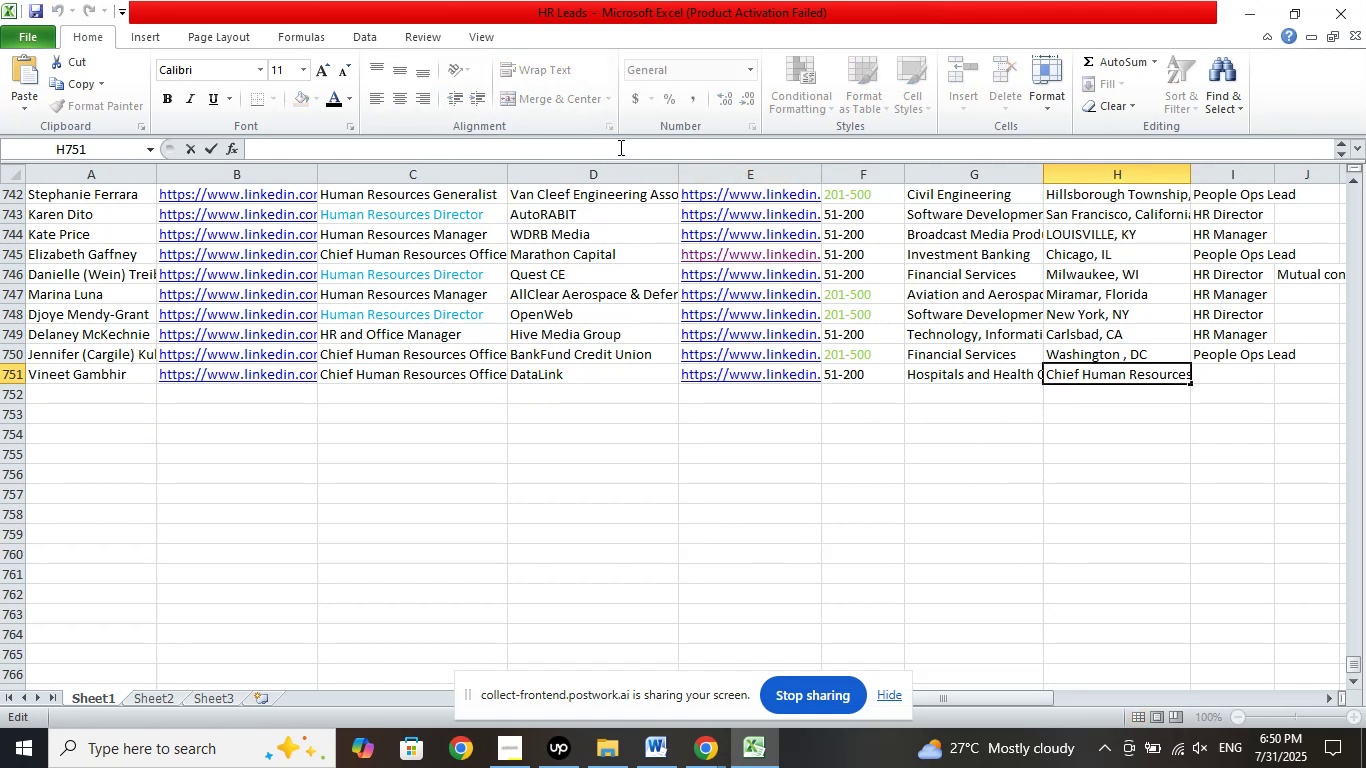 
key(Delete)
 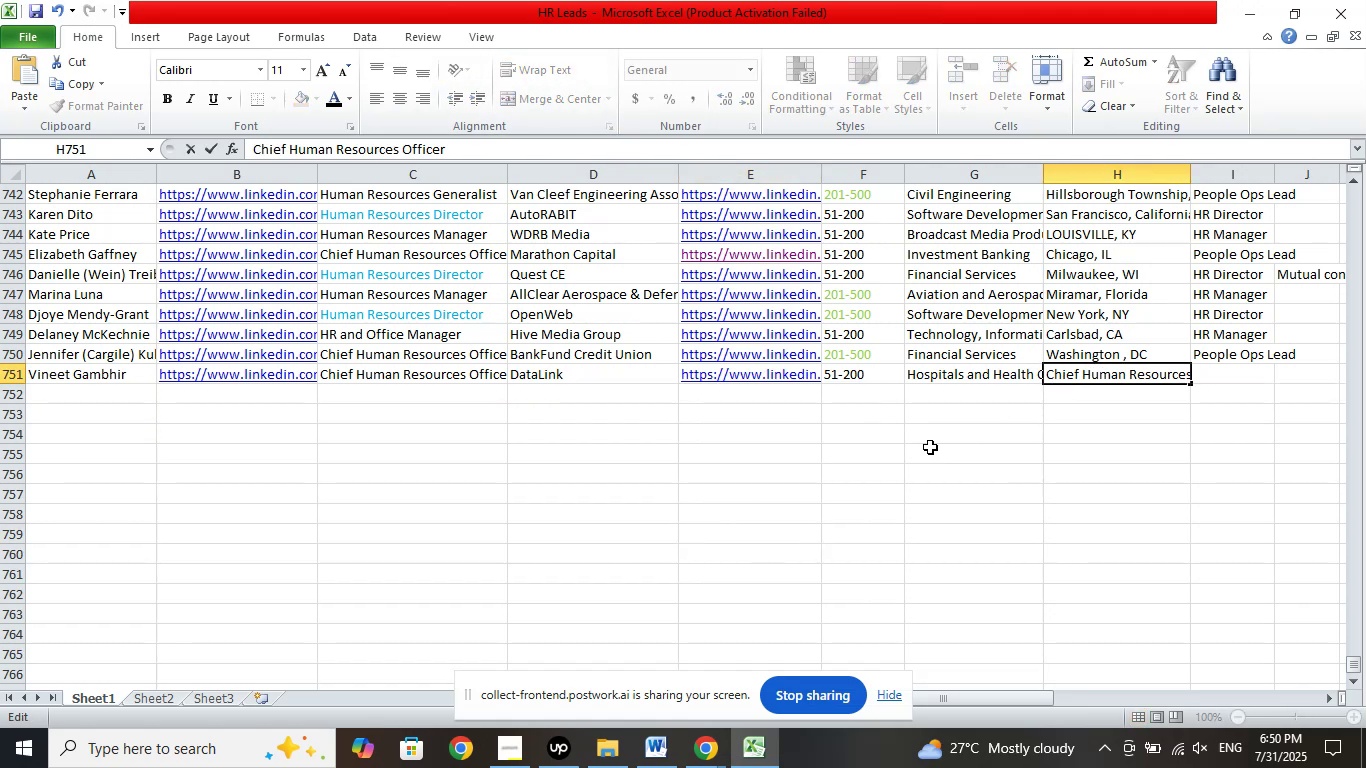 
left_click([1034, 504])
 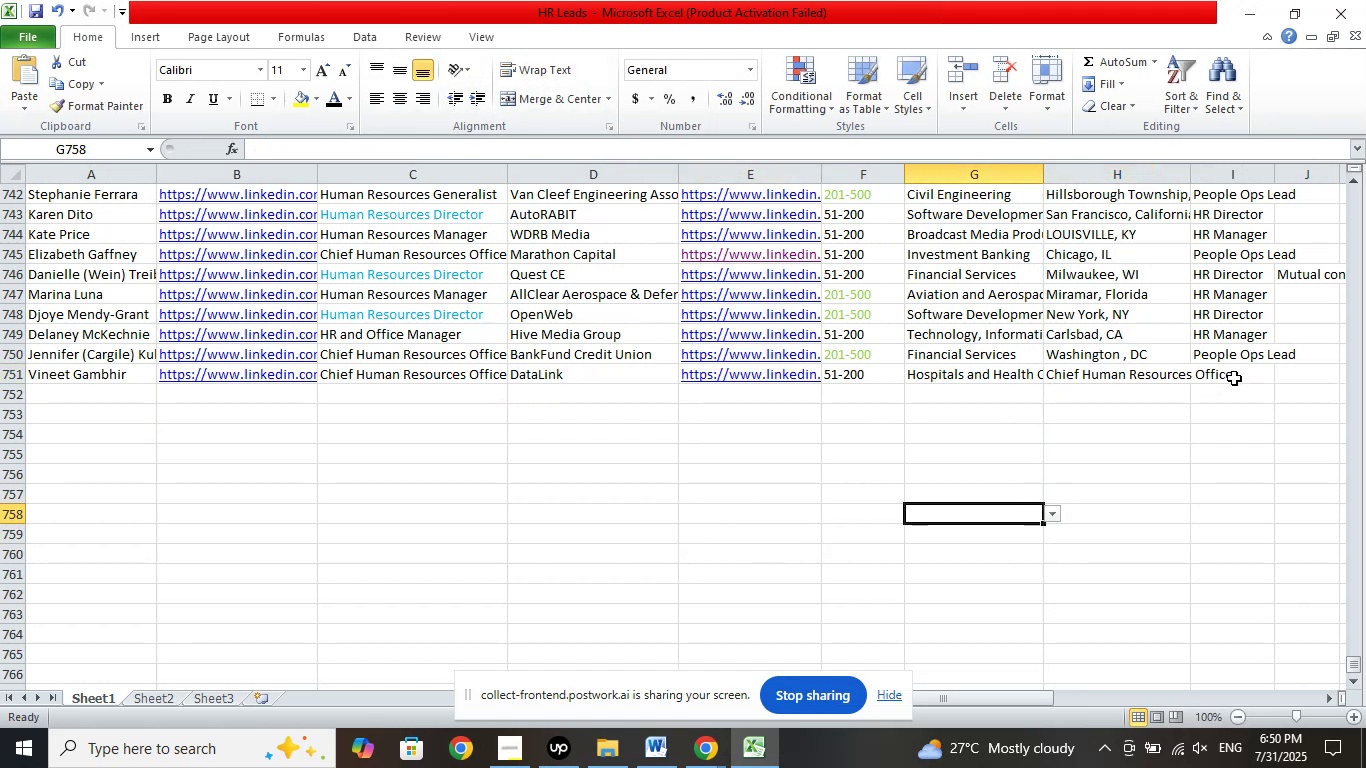 
left_click([1235, 377])
 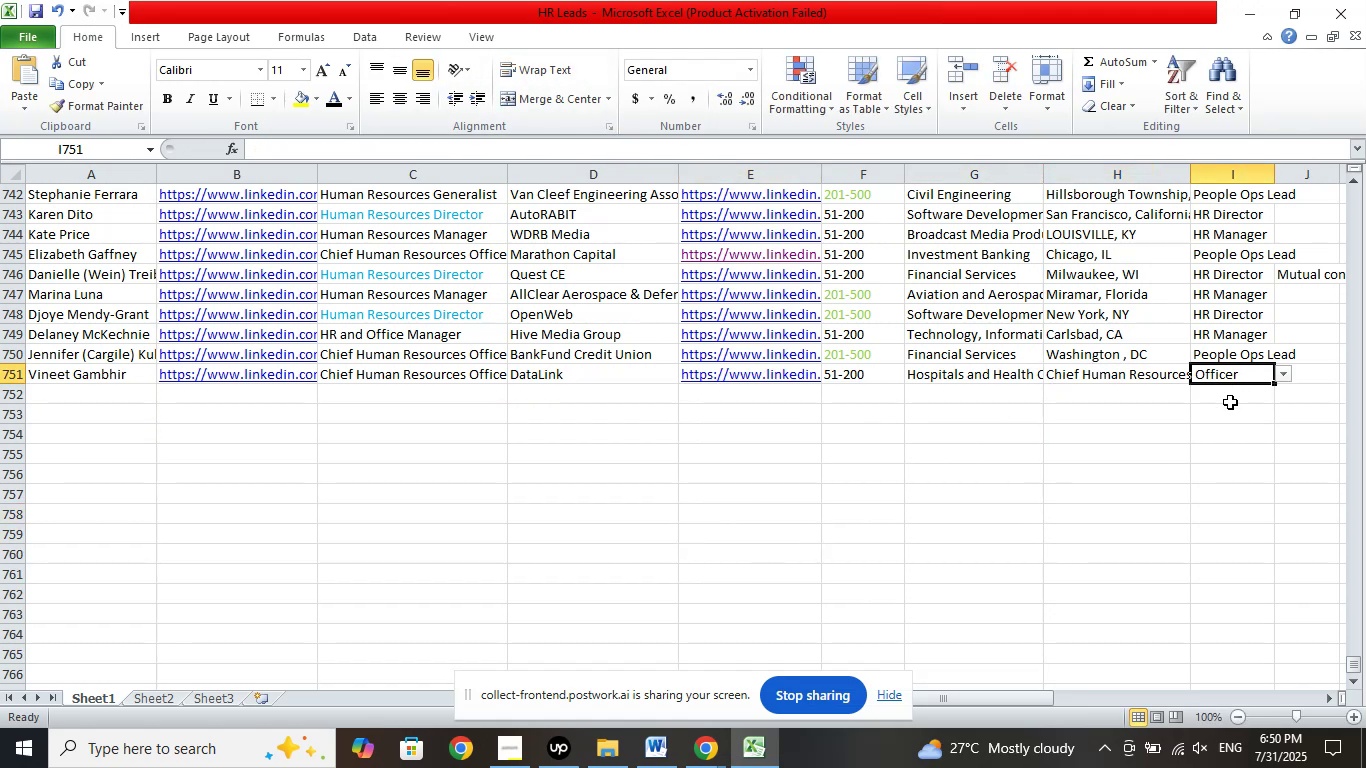 
left_click([1281, 376])
 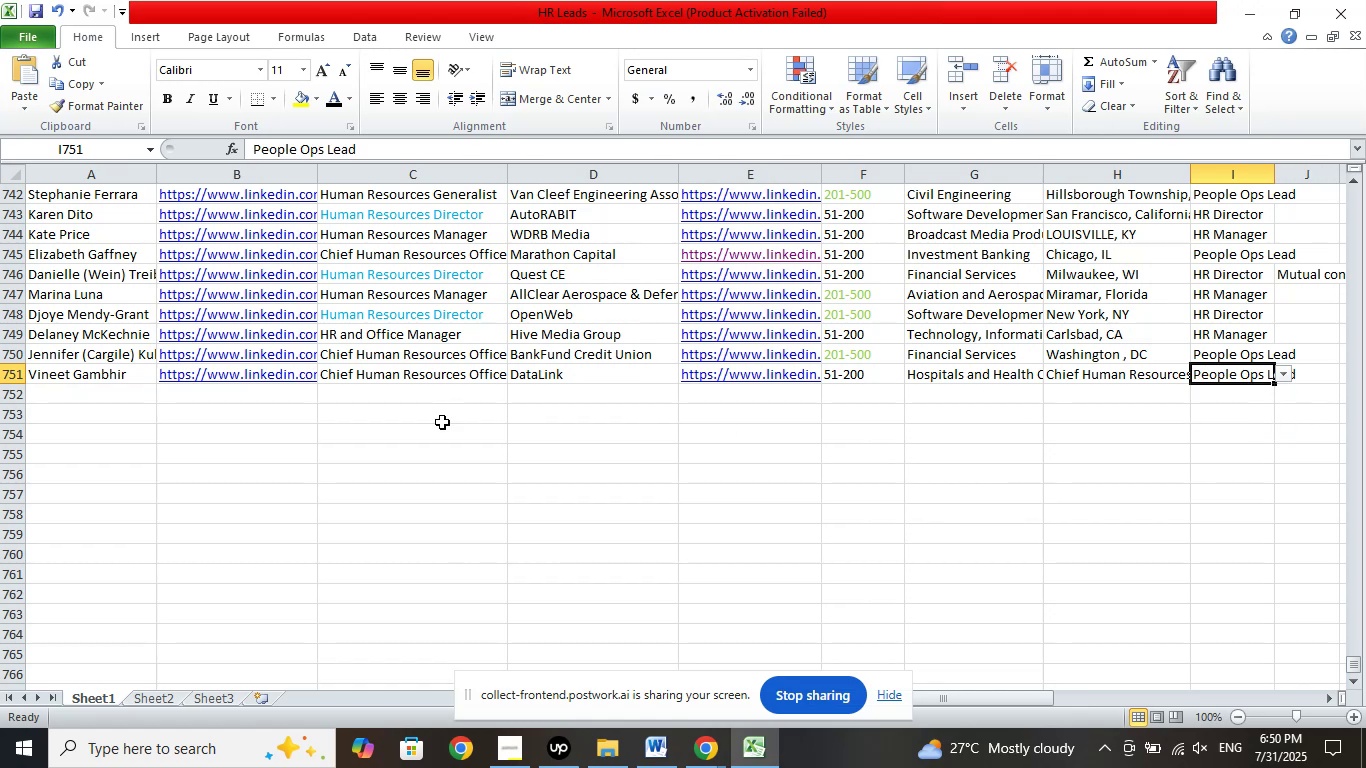 
left_click([131, 388])
 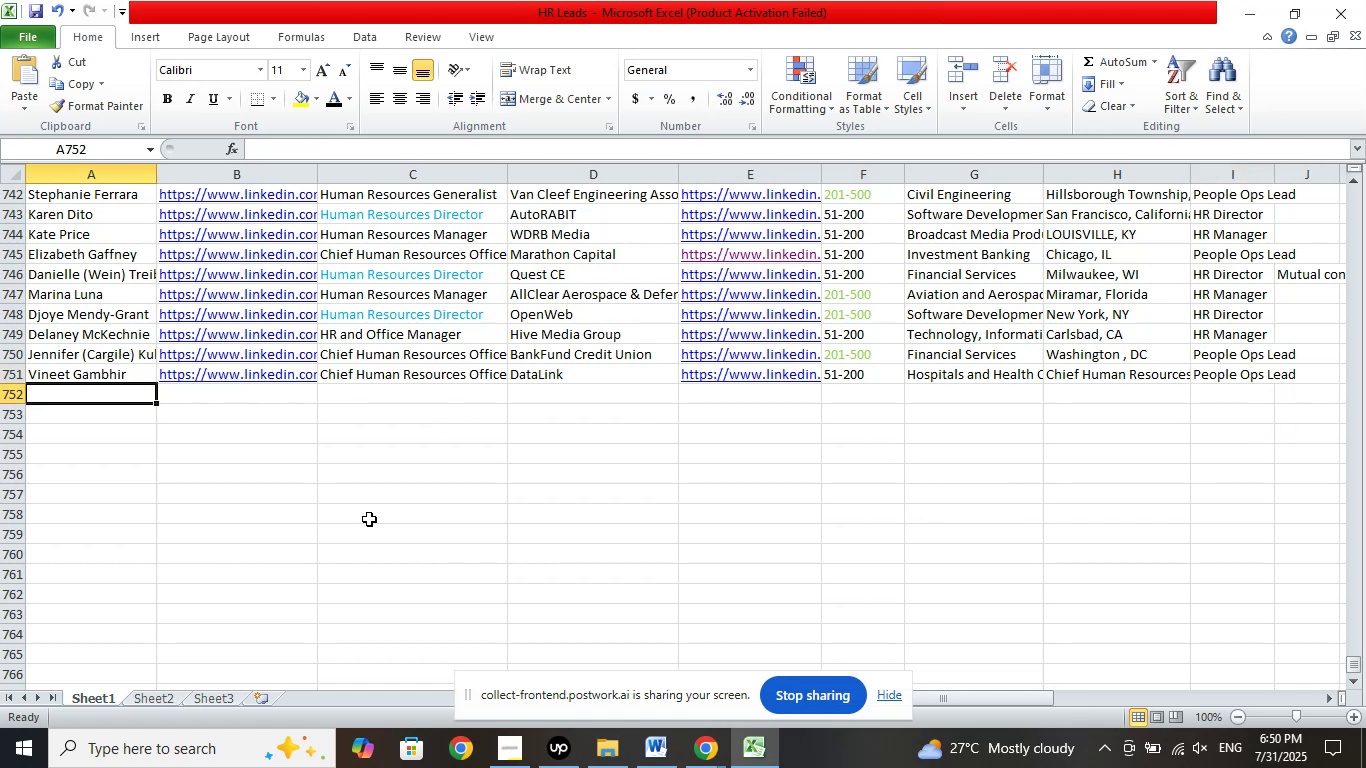 
wait(5.6)
 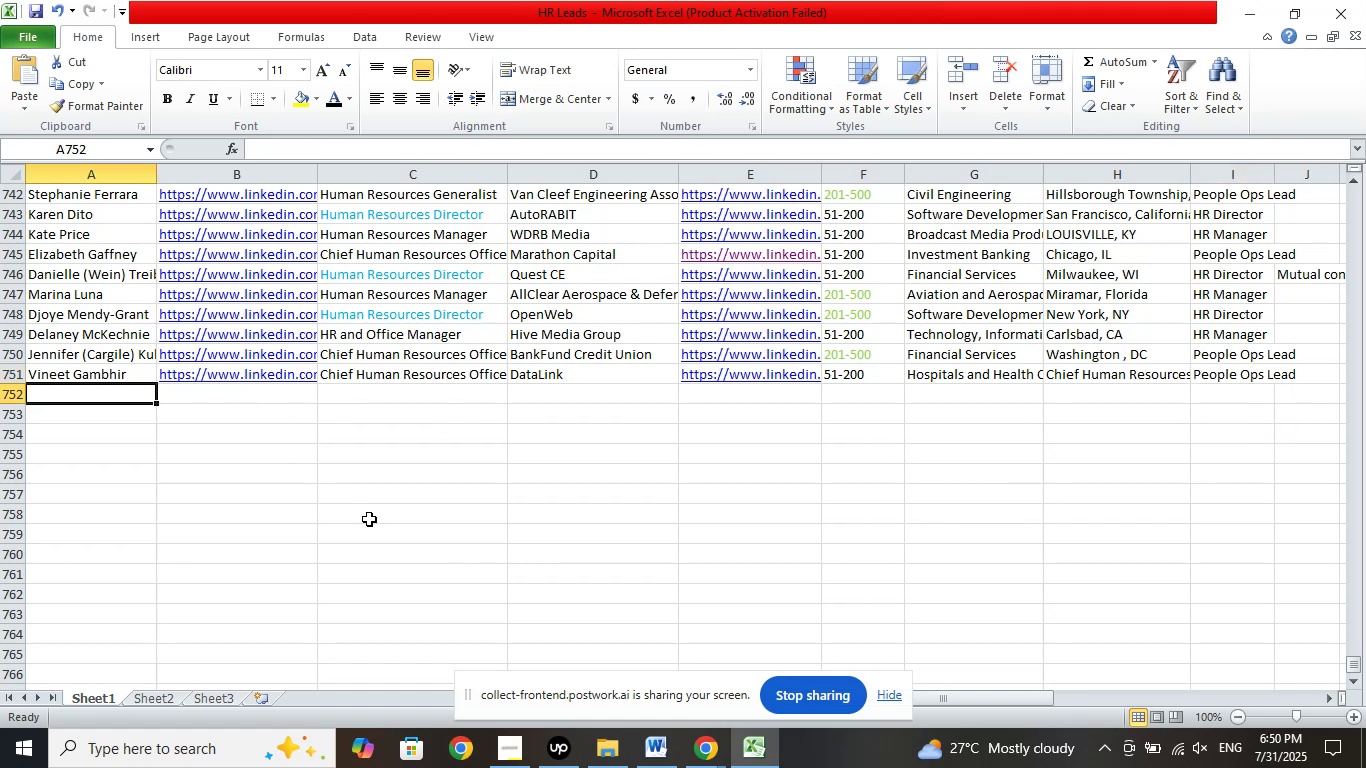 
left_click([31, 10])
 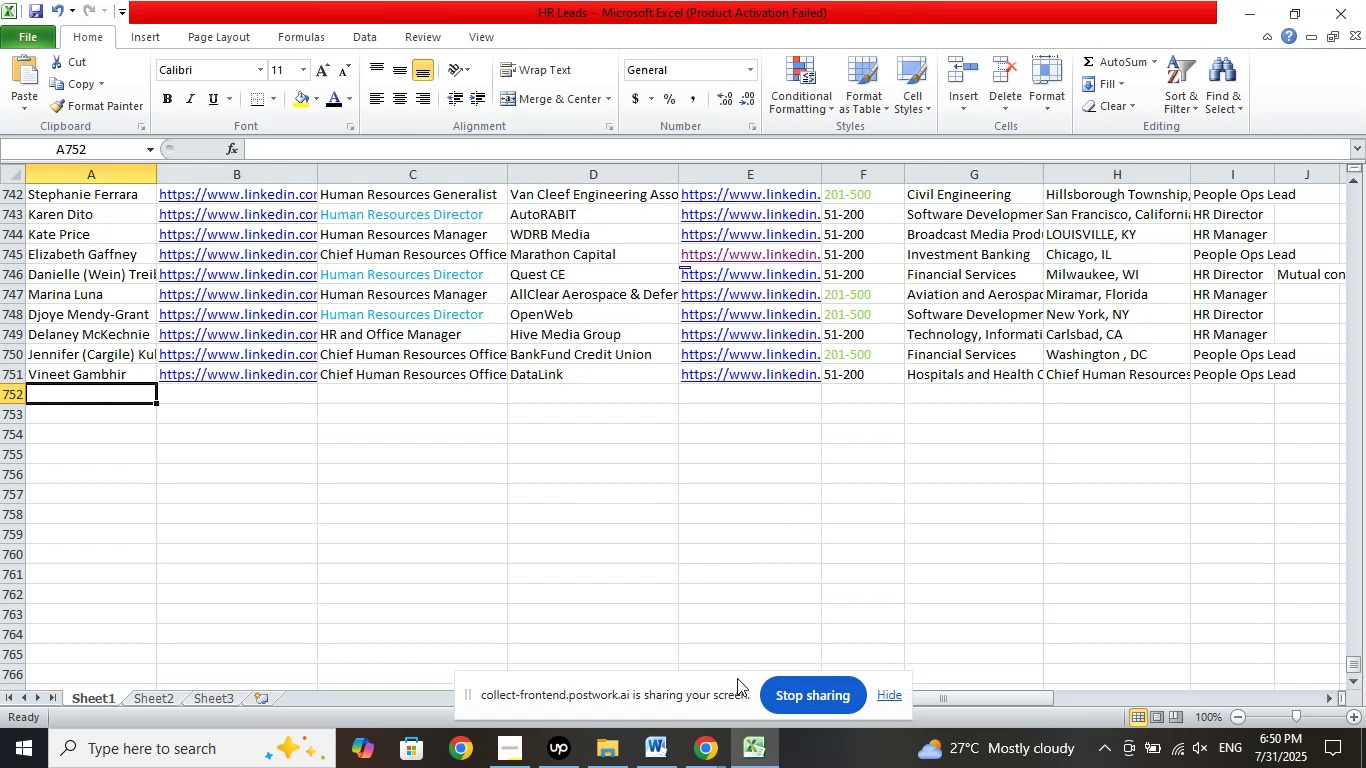 
double_click([635, 672])
 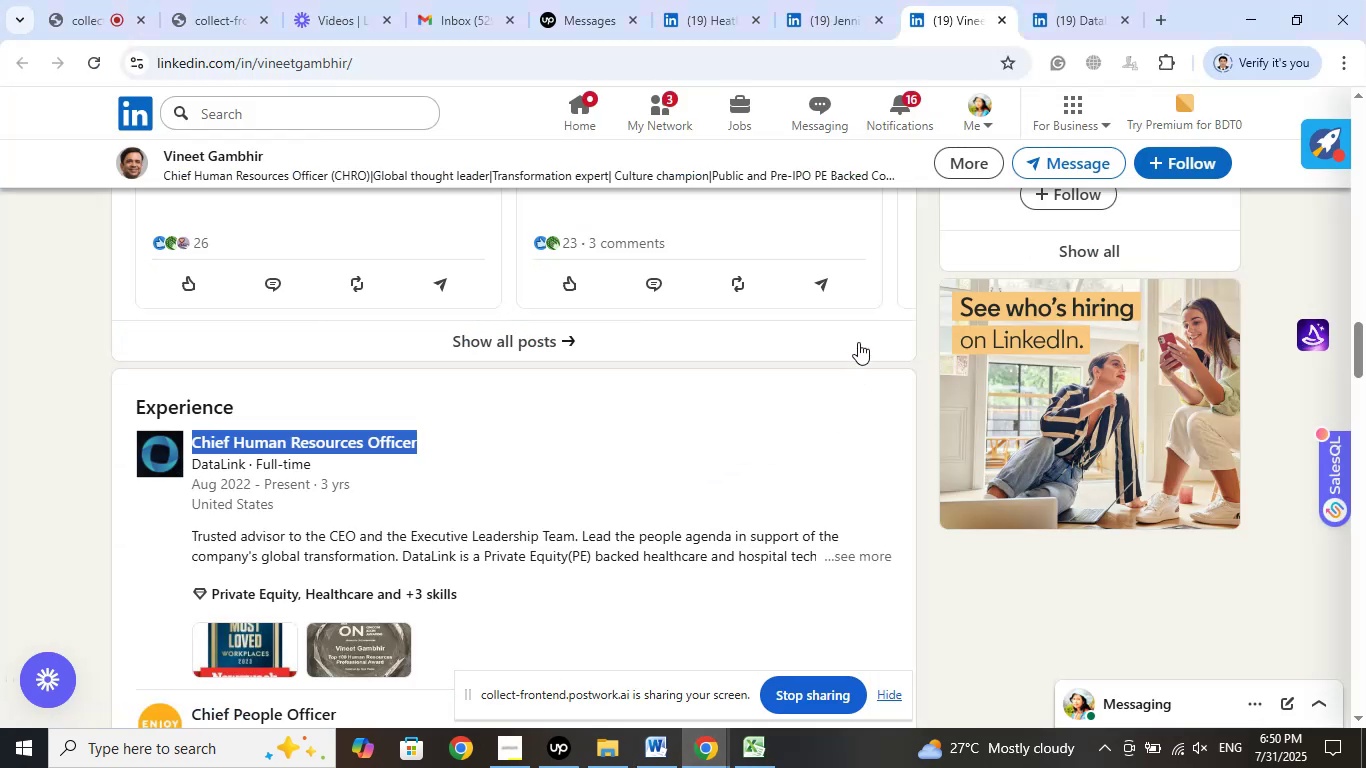 
scroll: coordinate [819, 422], scroll_direction: up, amount: 19.0
 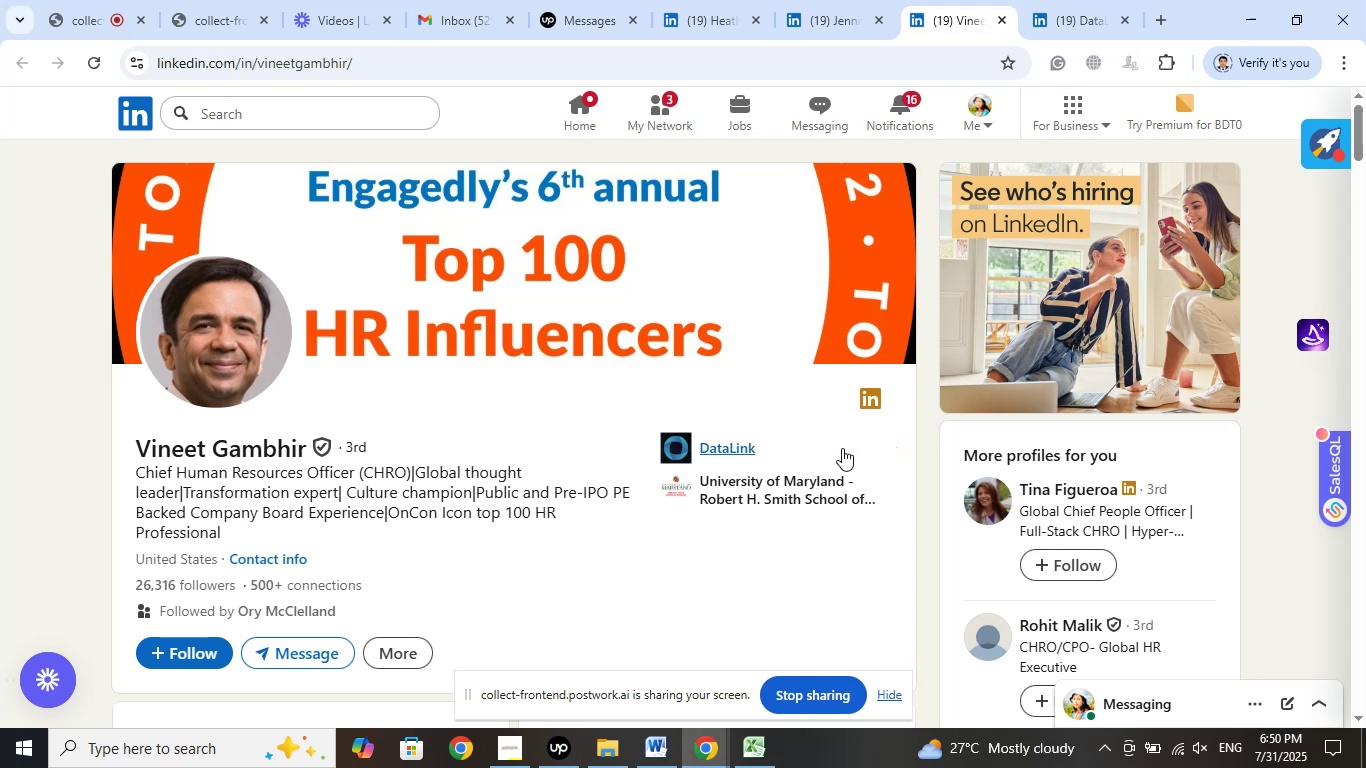 
wait(6.01)
 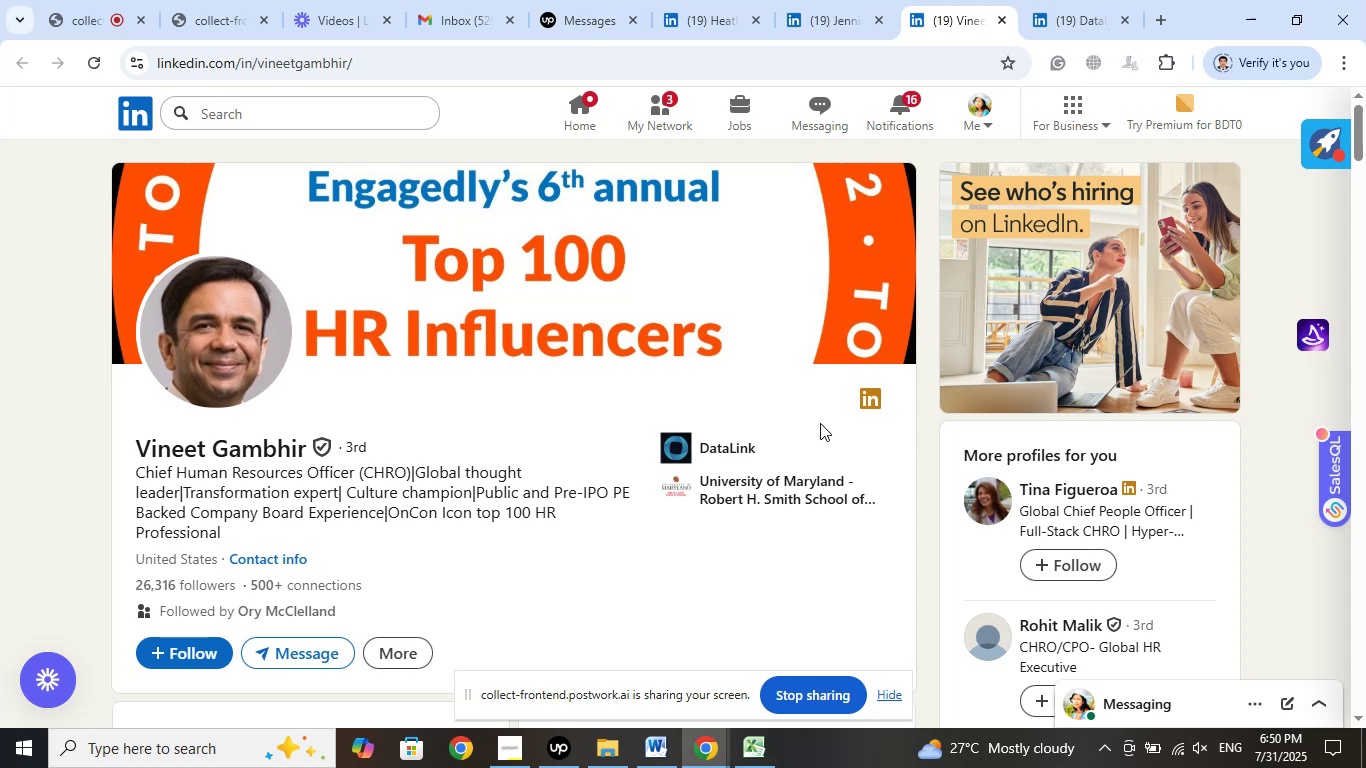 
left_click([1069, 6])
 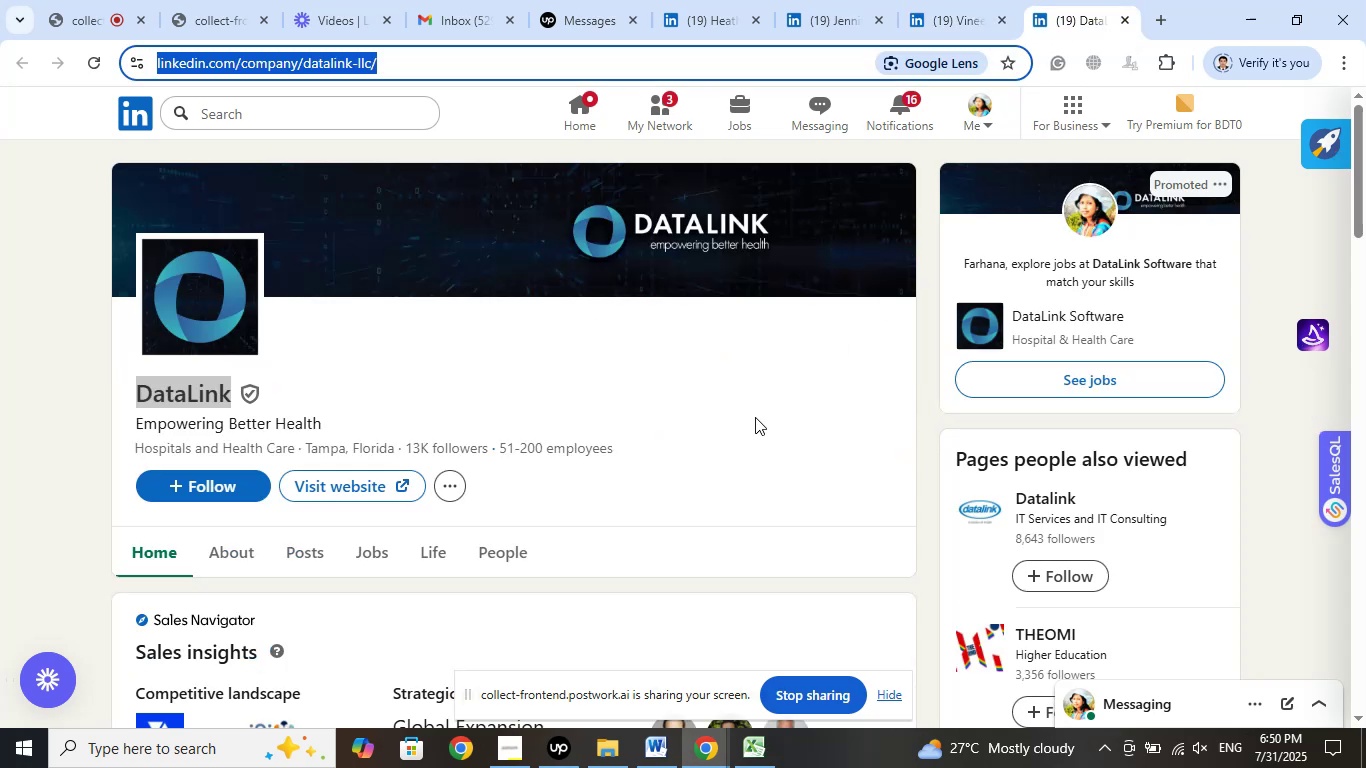 
left_click([955, 26])
 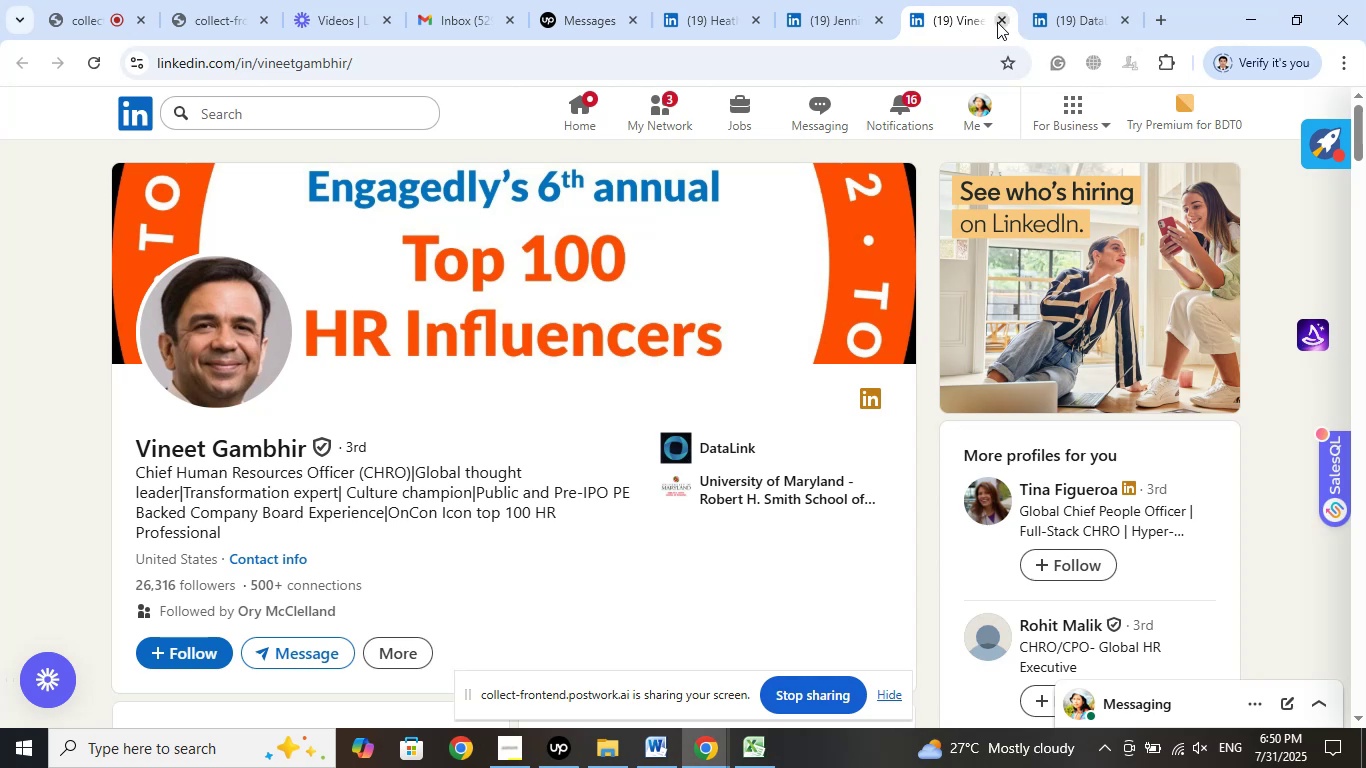 
left_click([822, 22])
 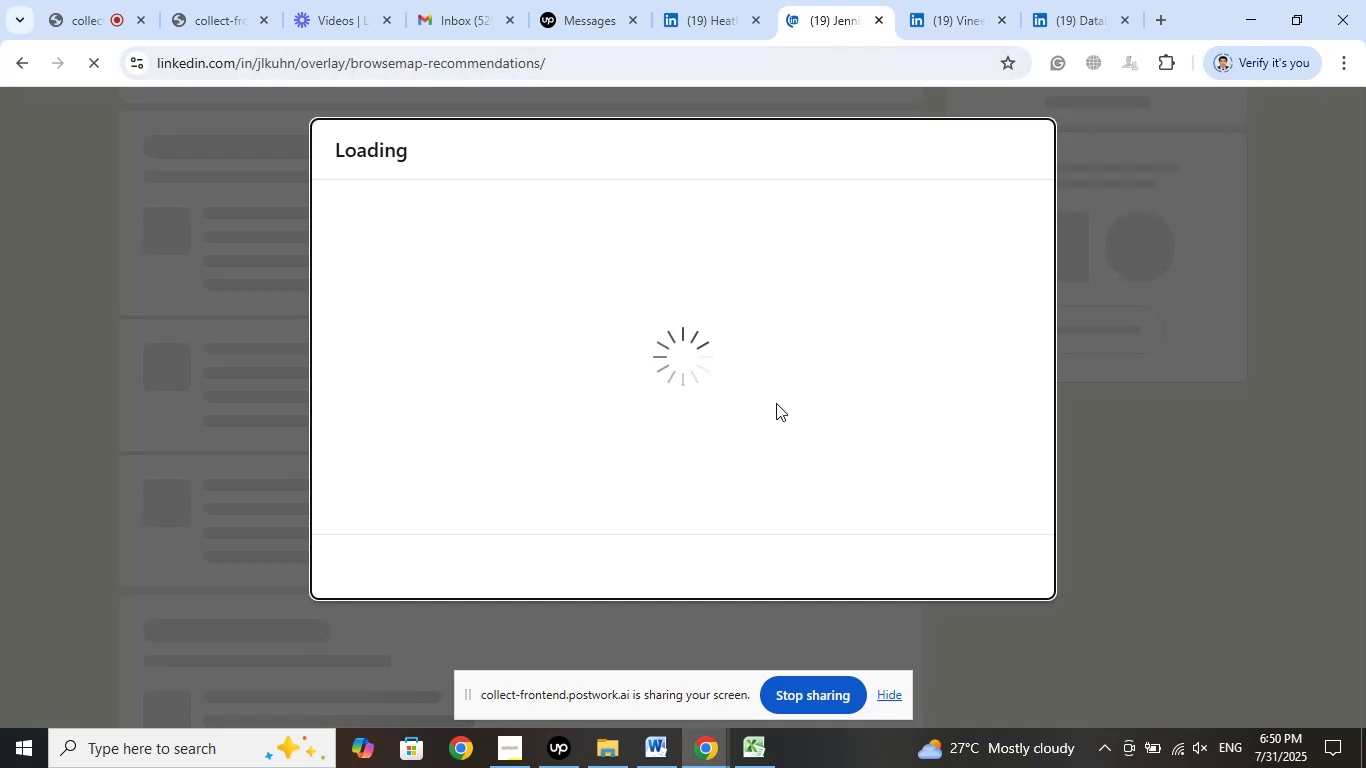 
wait(7.47)
 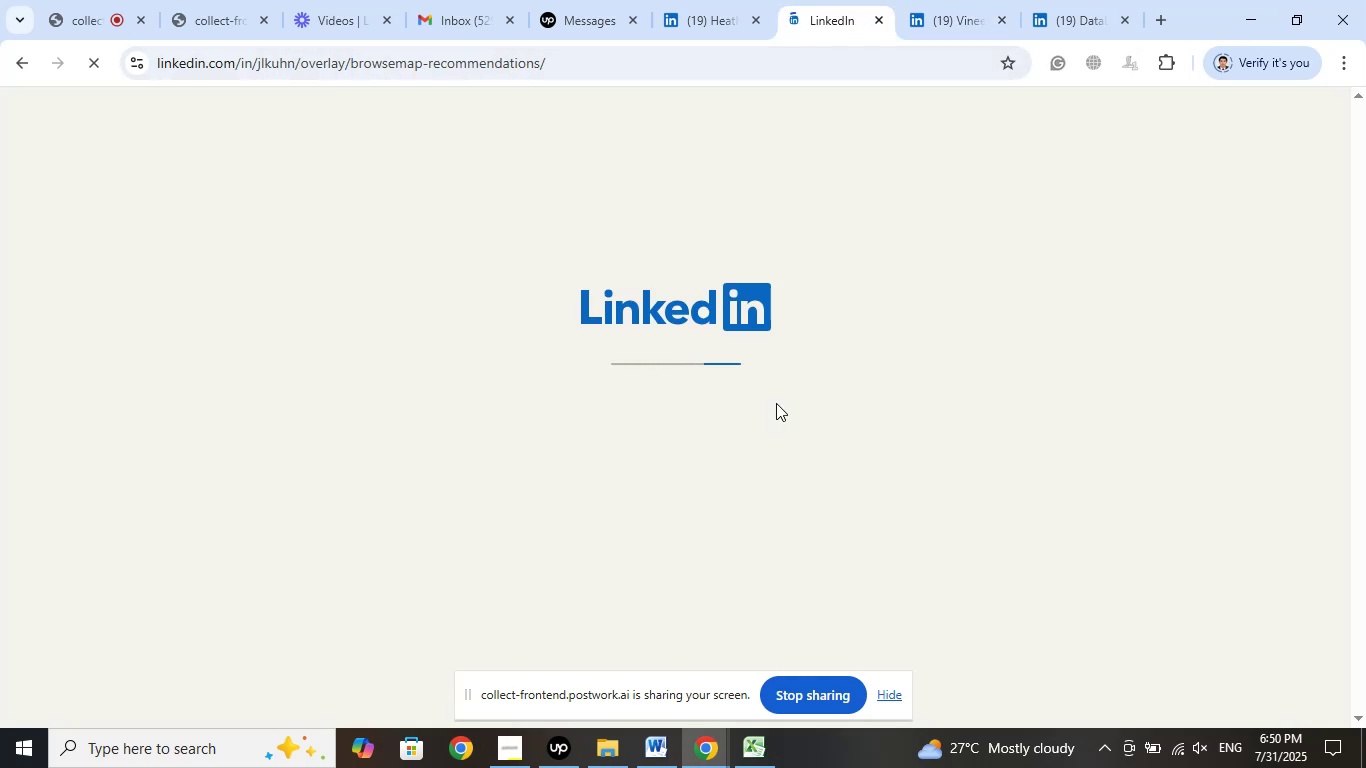 
left_click([998, 20])
 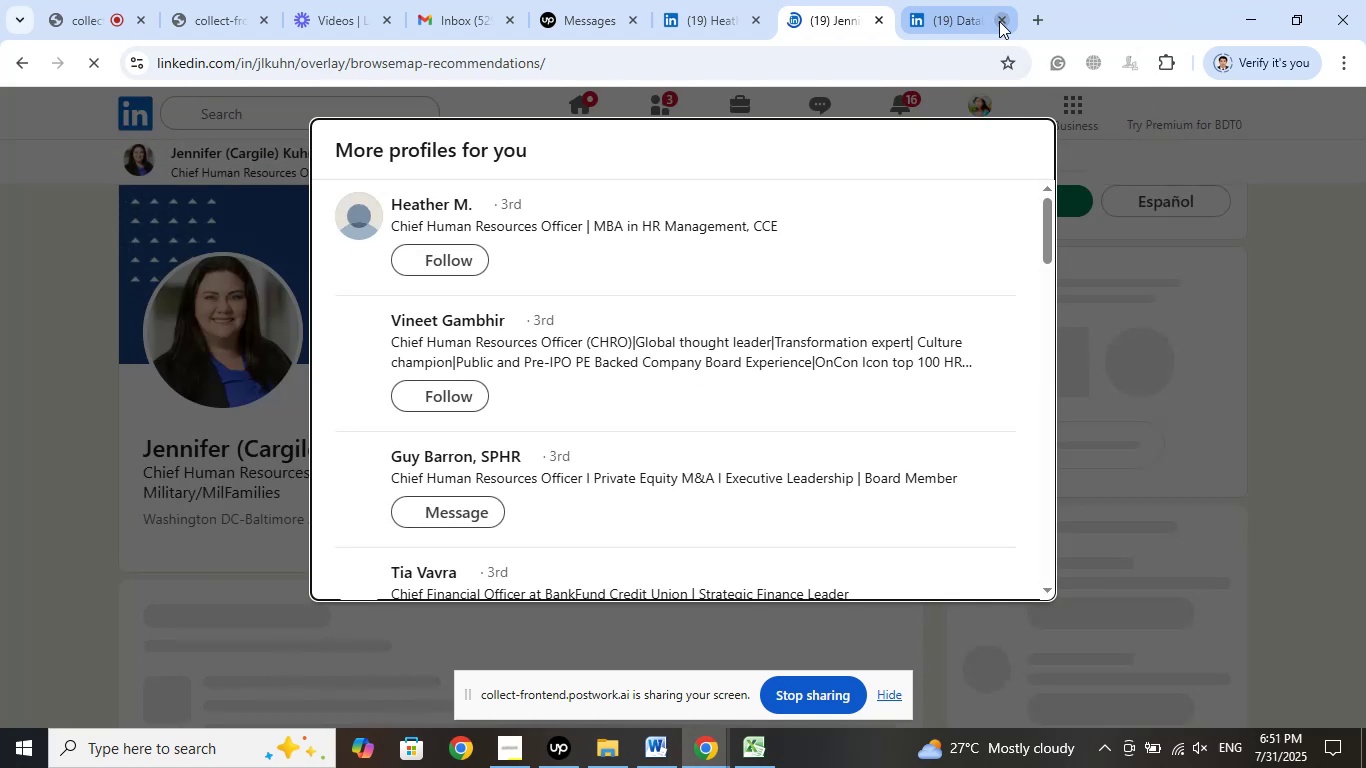 
left_click([999, 21])
 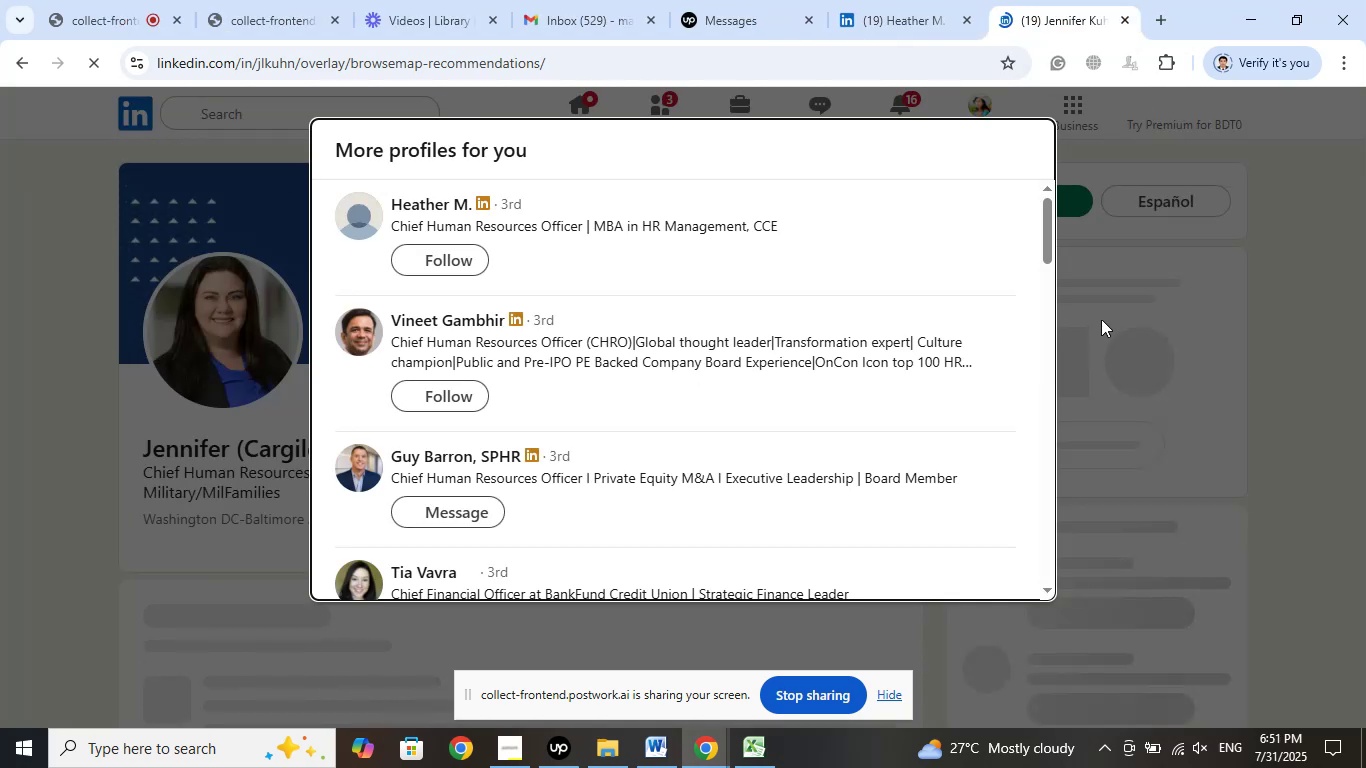 
scroll: coordinate [782, 435], scroll_direction: up, amount: 2.0
 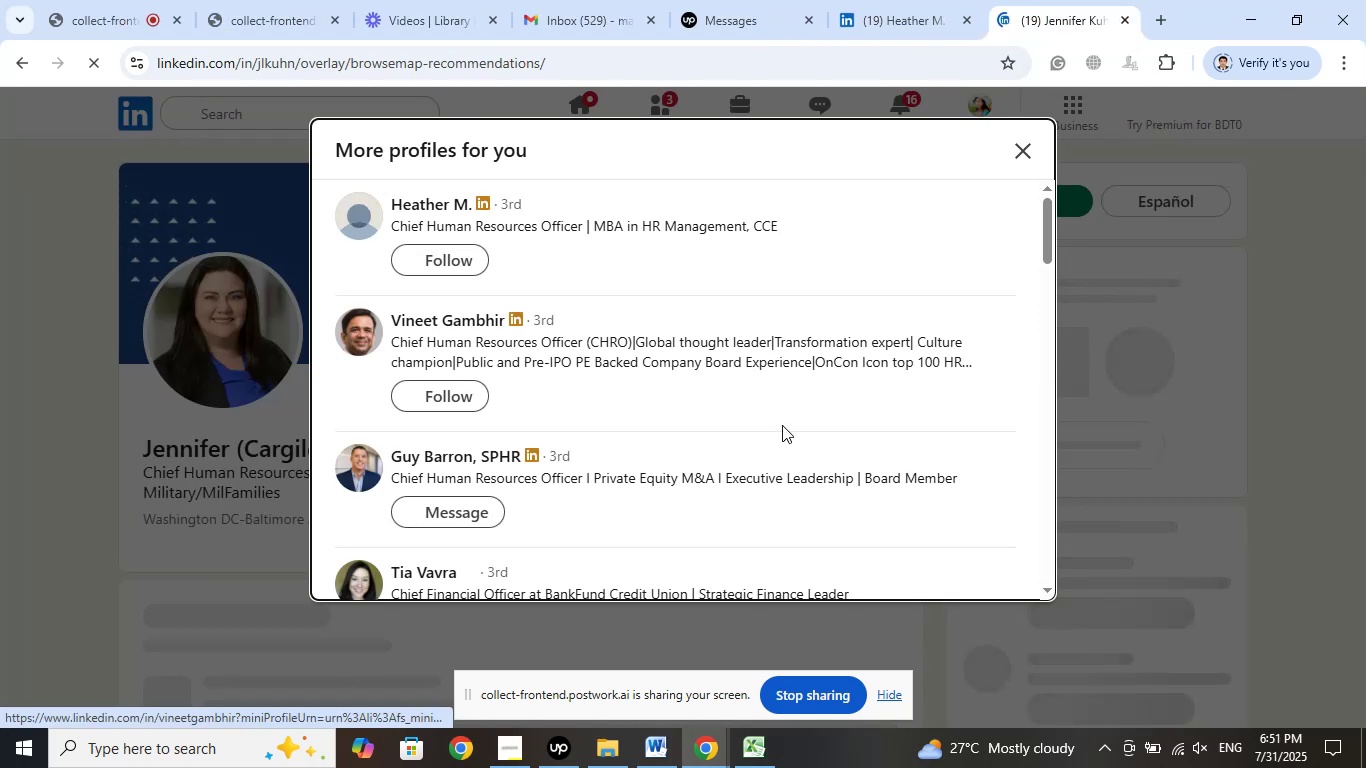 
scroll: coordinate [786, 404], scroll_direction: down, amount: 2.0
 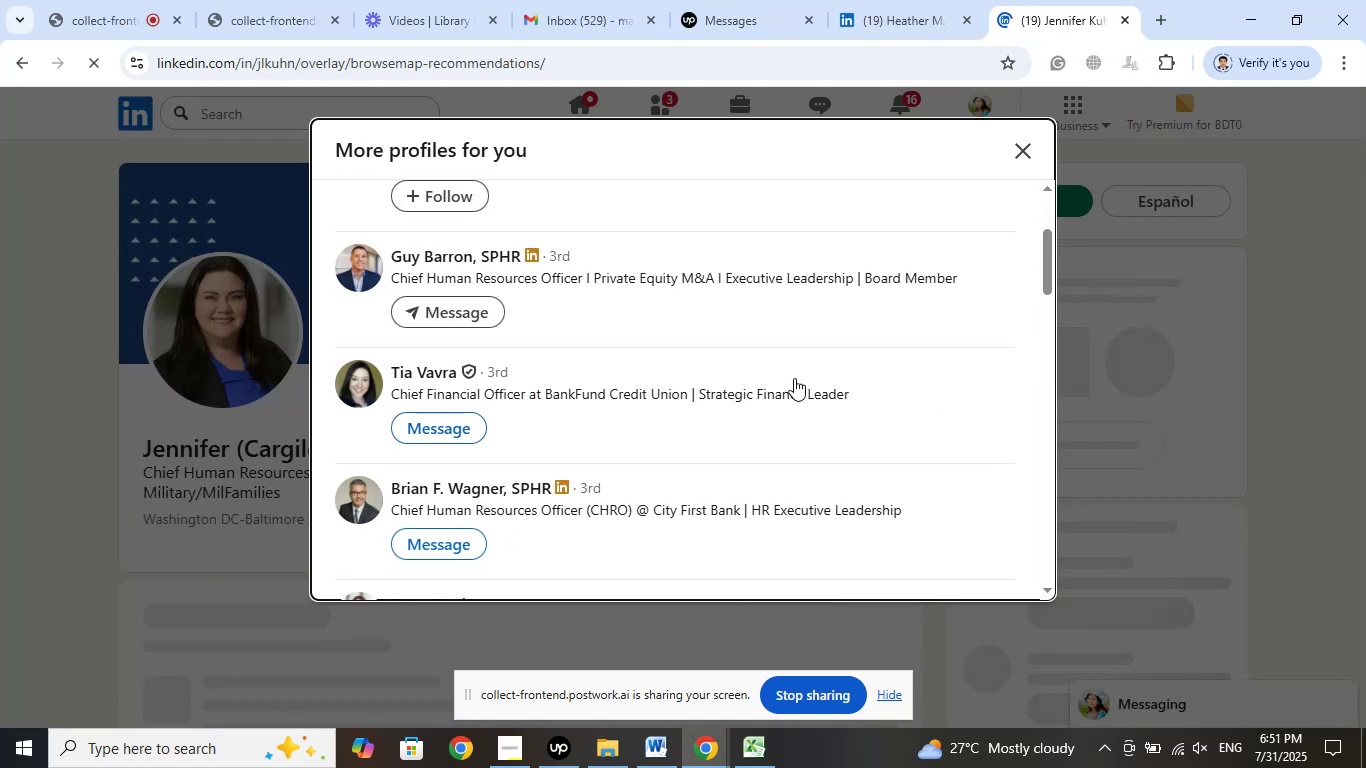 
scroll: coordinate [794, 378], scroll_direction: up, amount: 3.0
 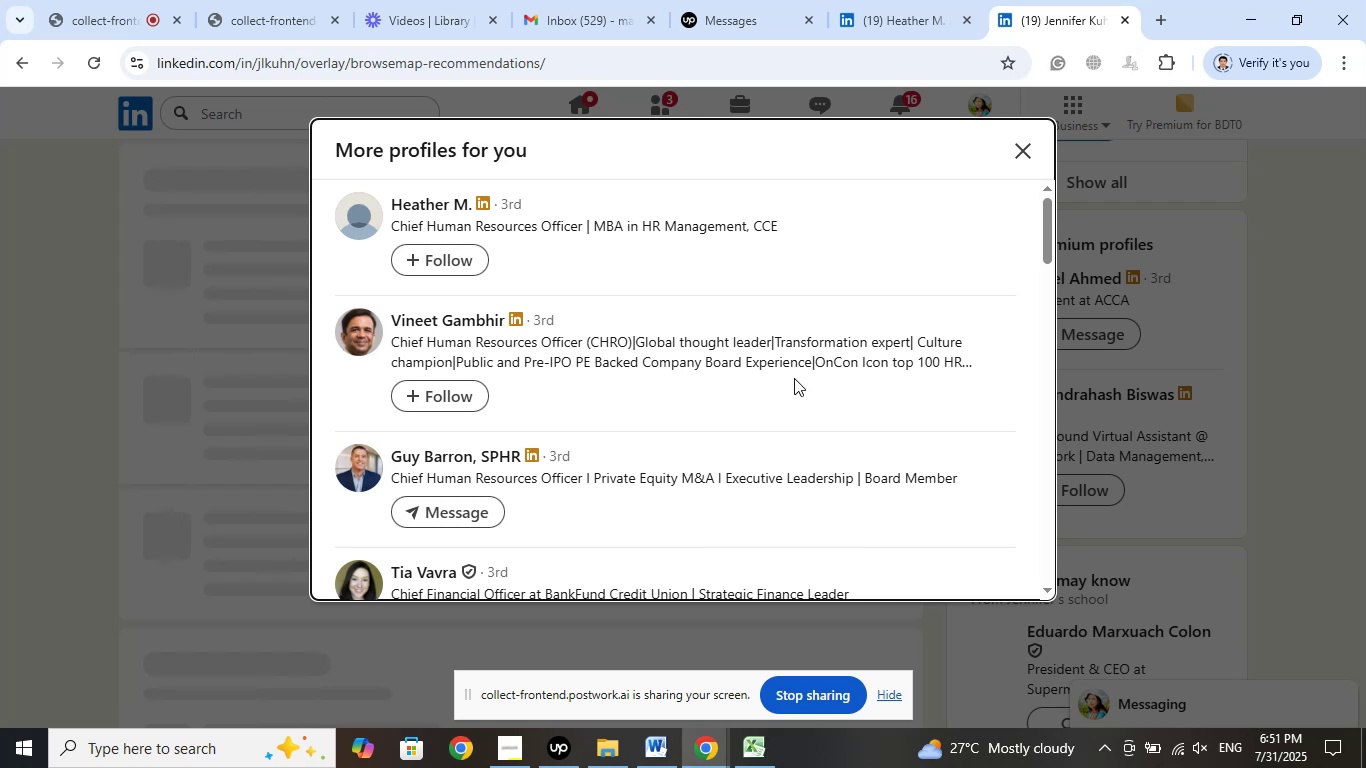 
scroll: coordinate [794, 378], scroll_direction: down, amount: 1.0
 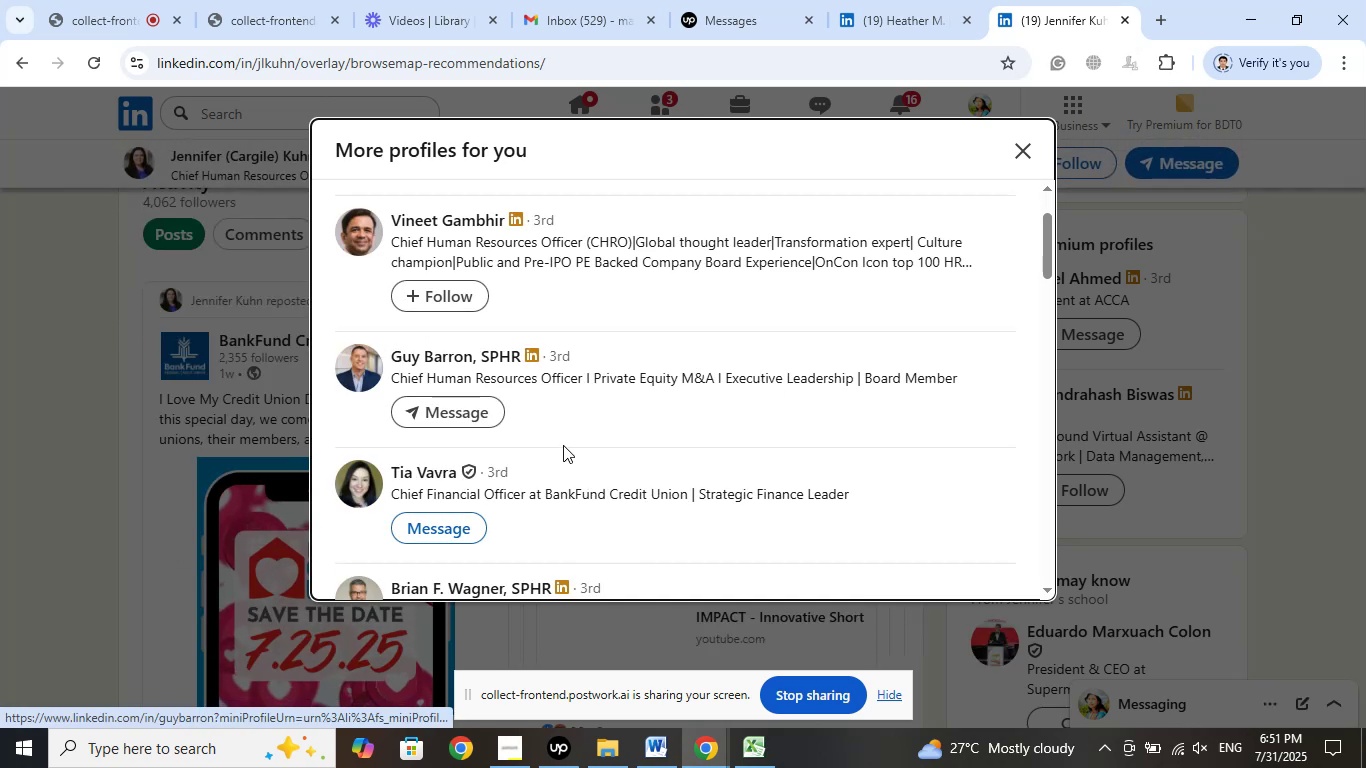 
right_click([431, 355])
 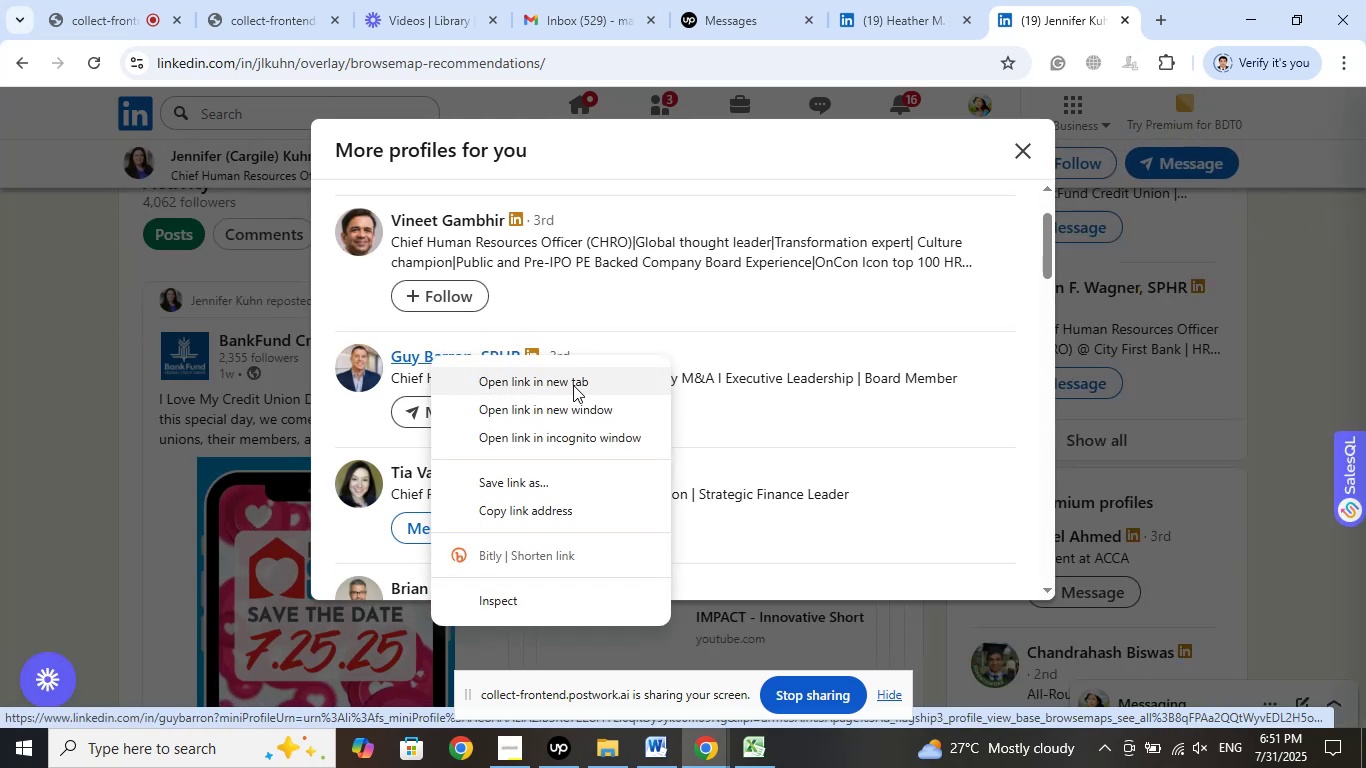 
wait(5.51)
 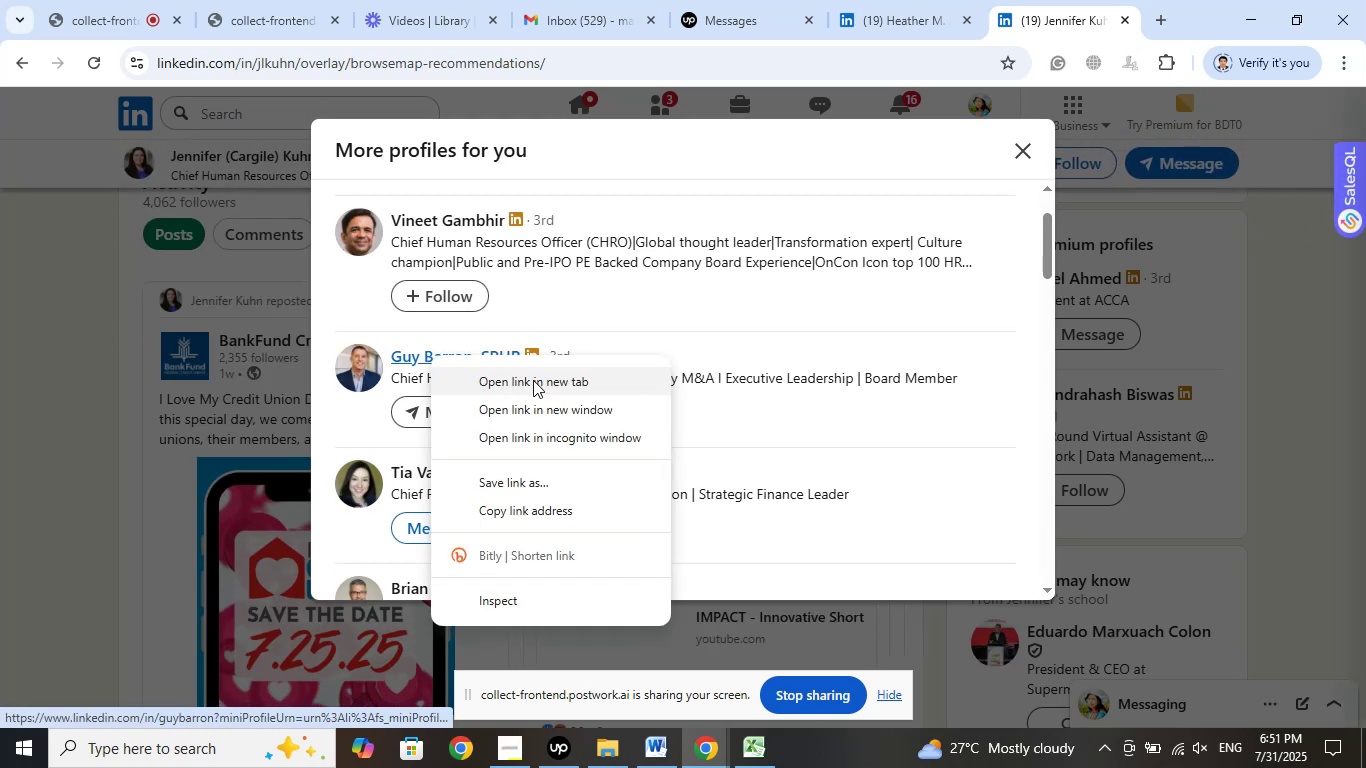 
left_click([575, 387])
 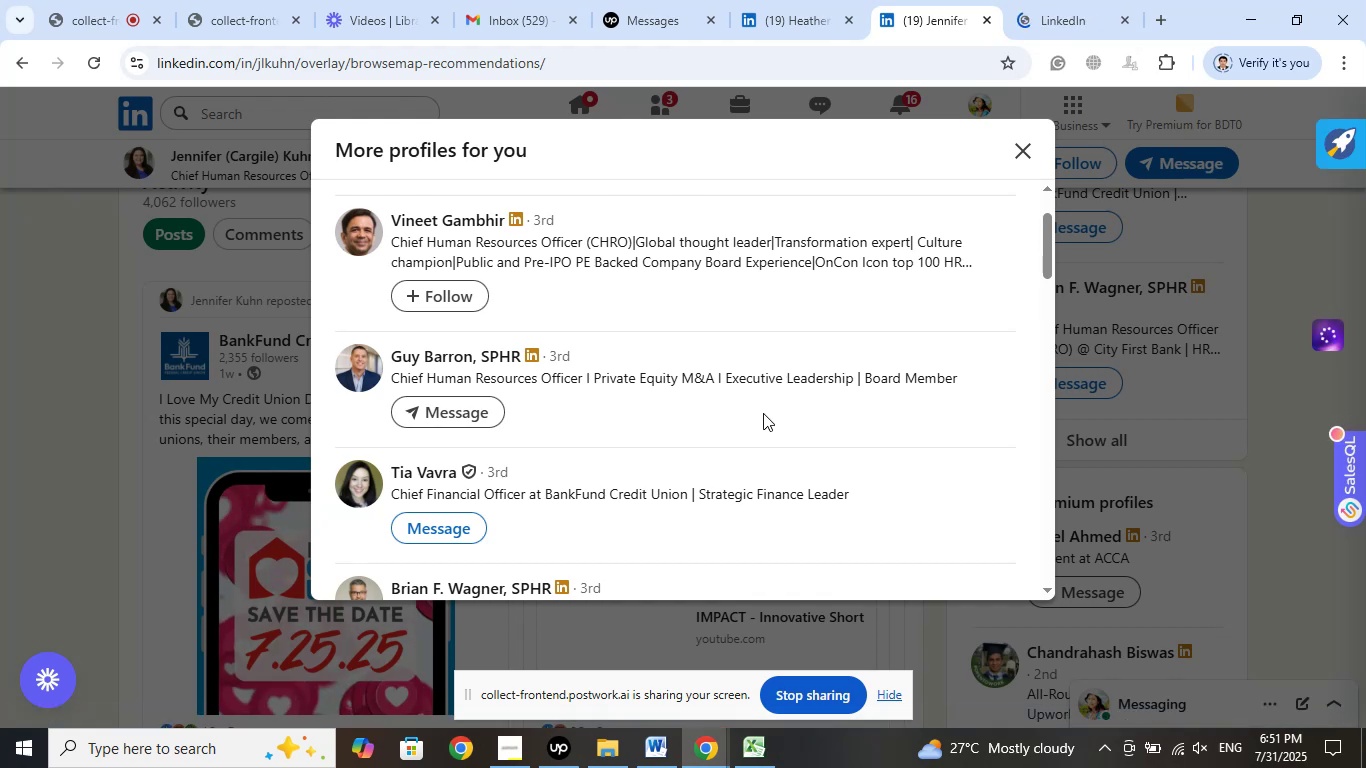 
left_click([1045, 15])
 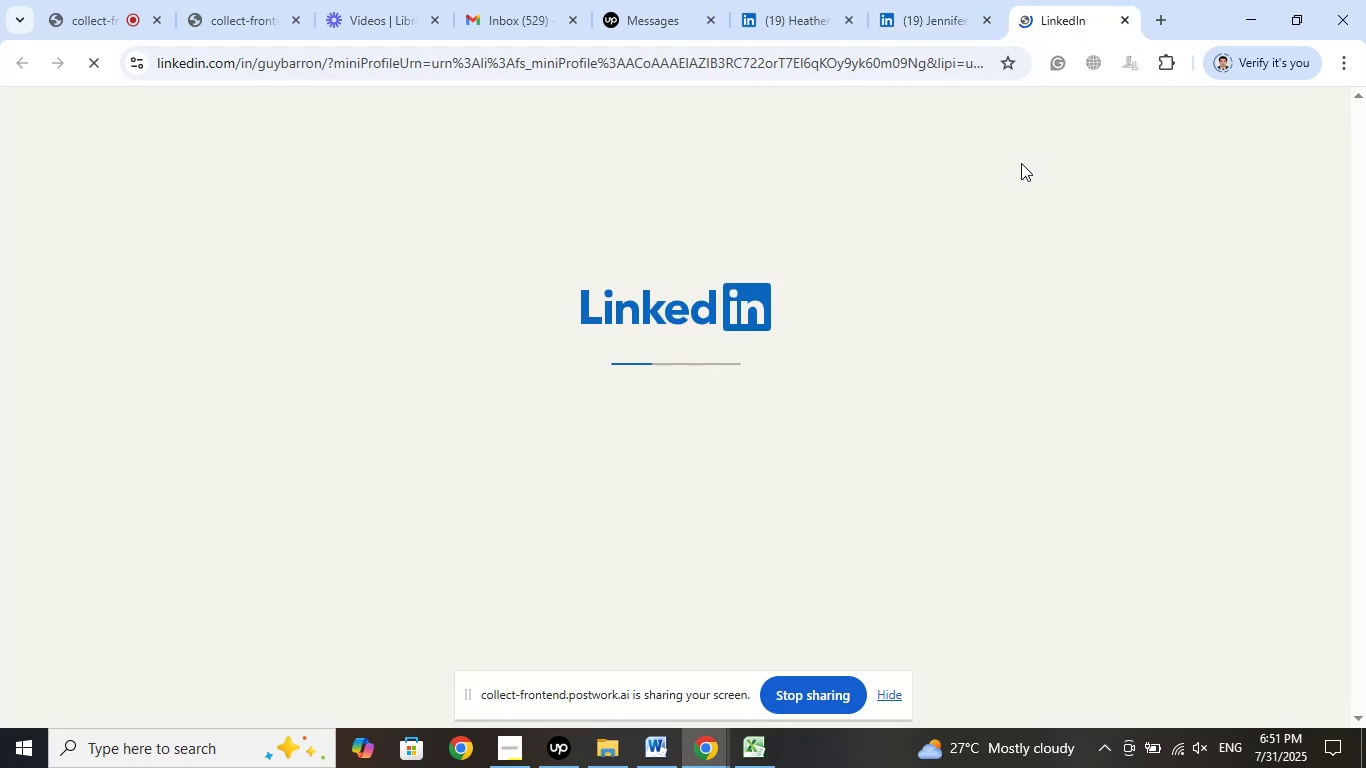 
mouse_move([991, 181])
 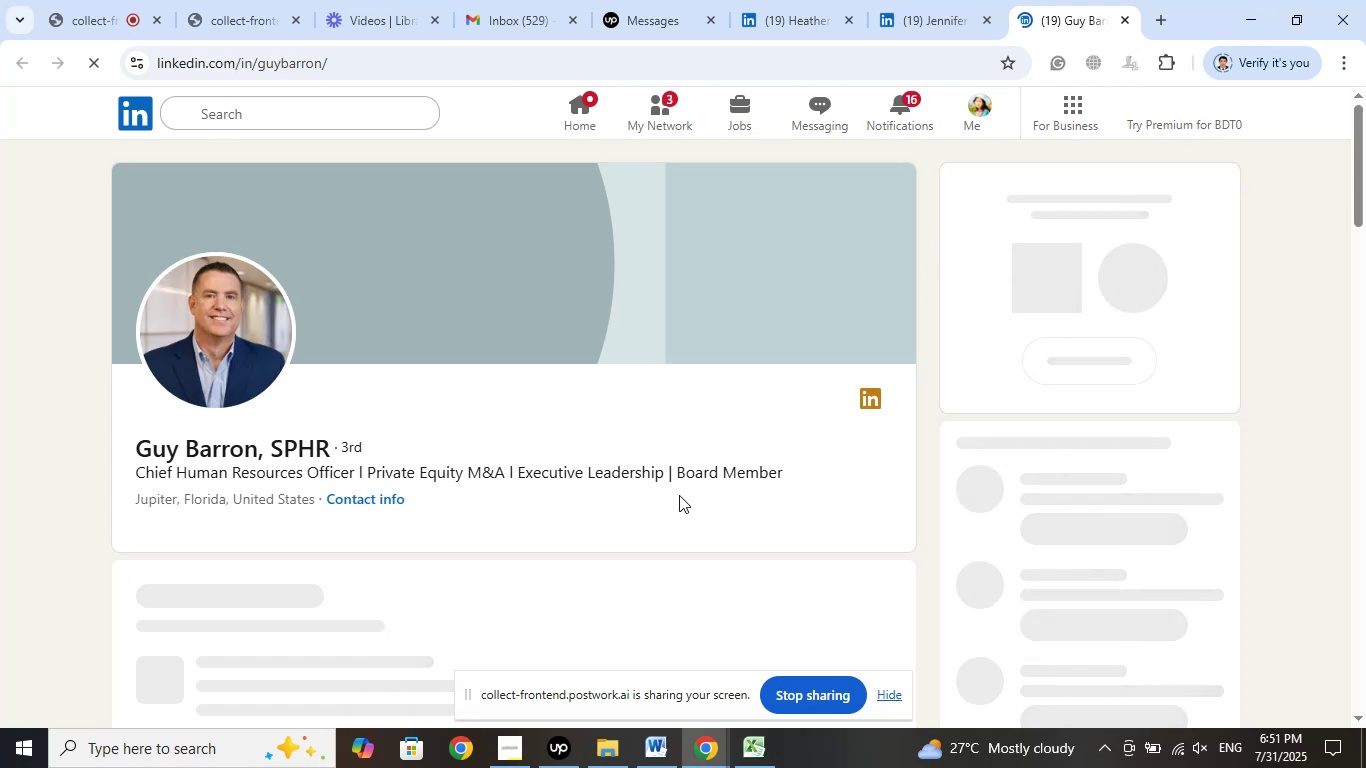 
left_click([1121, 21])
 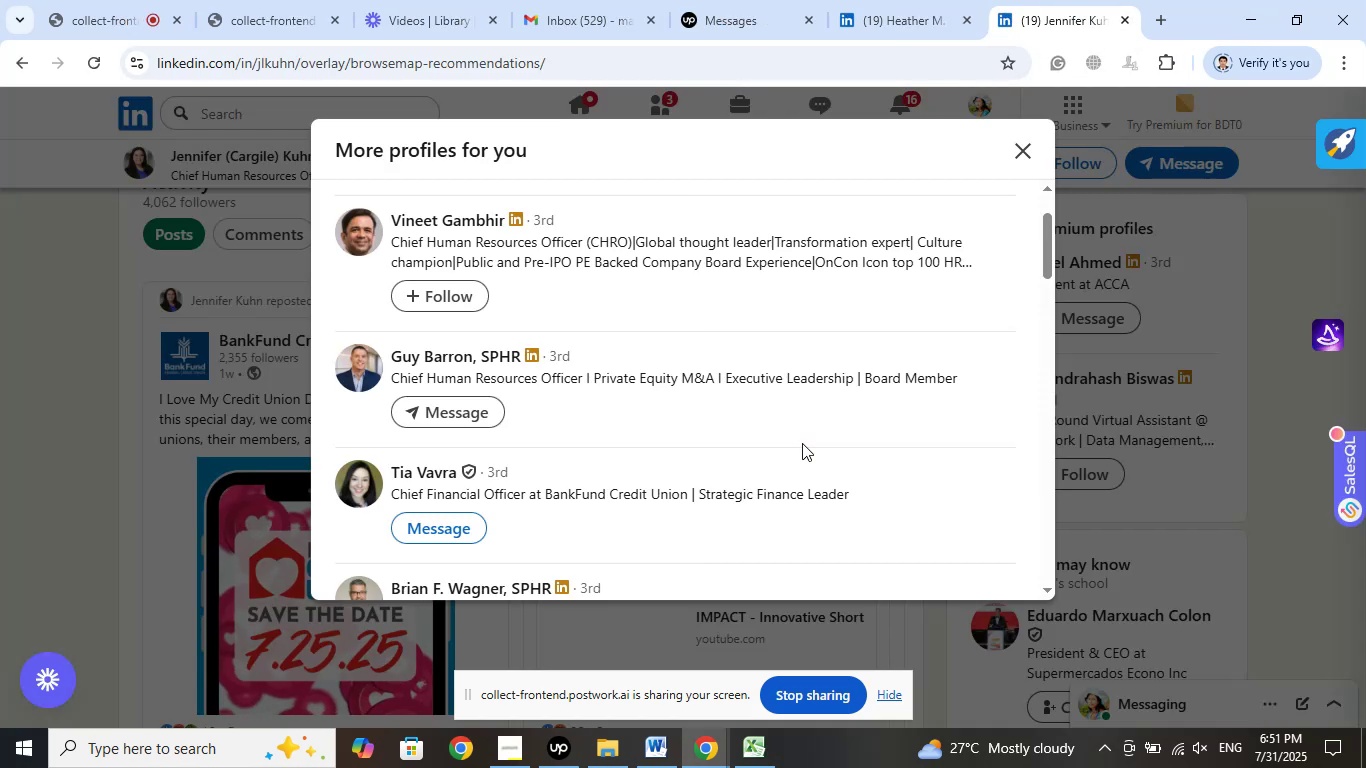 
scroll: coordinate [778, 446], scroll_direction: down, amount: 3.0
 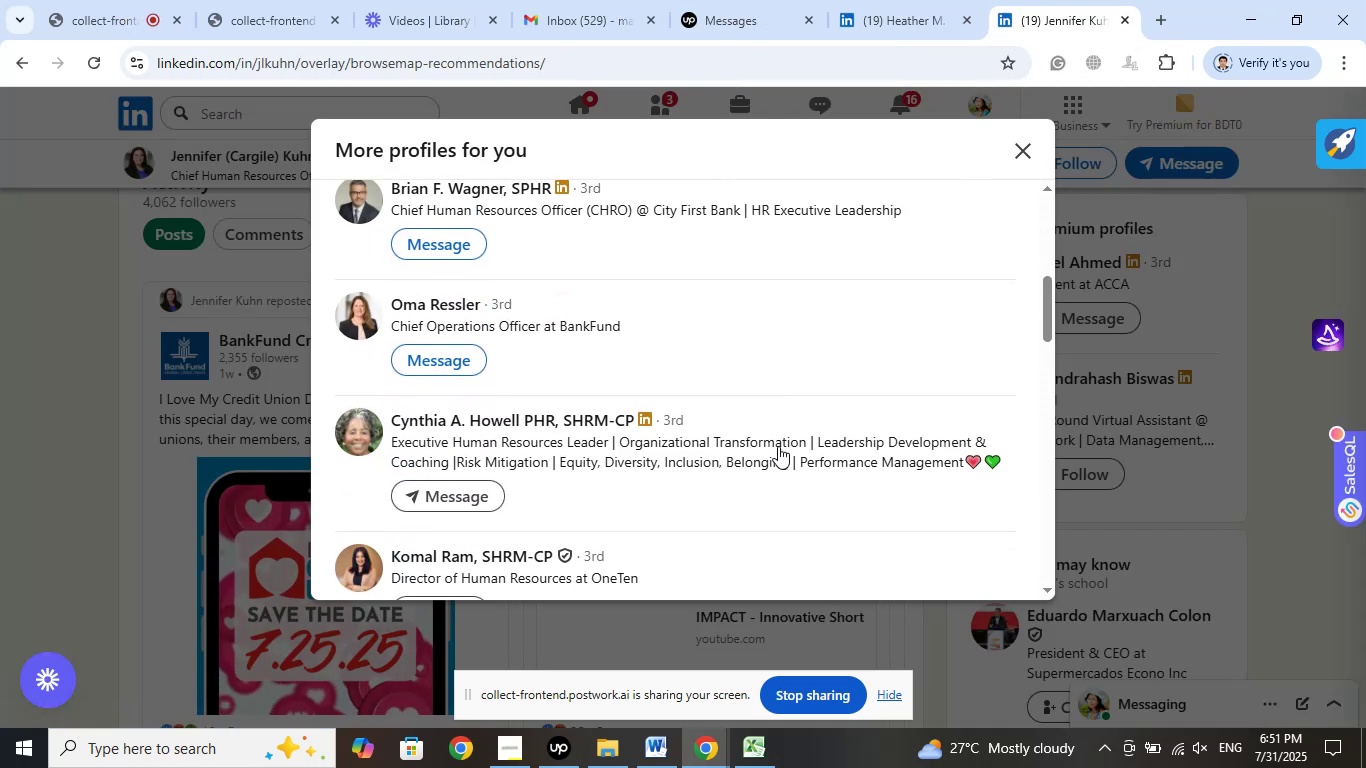 
scroll: coordinate [778, 446], scroll_direction: up, amount: 1.0
 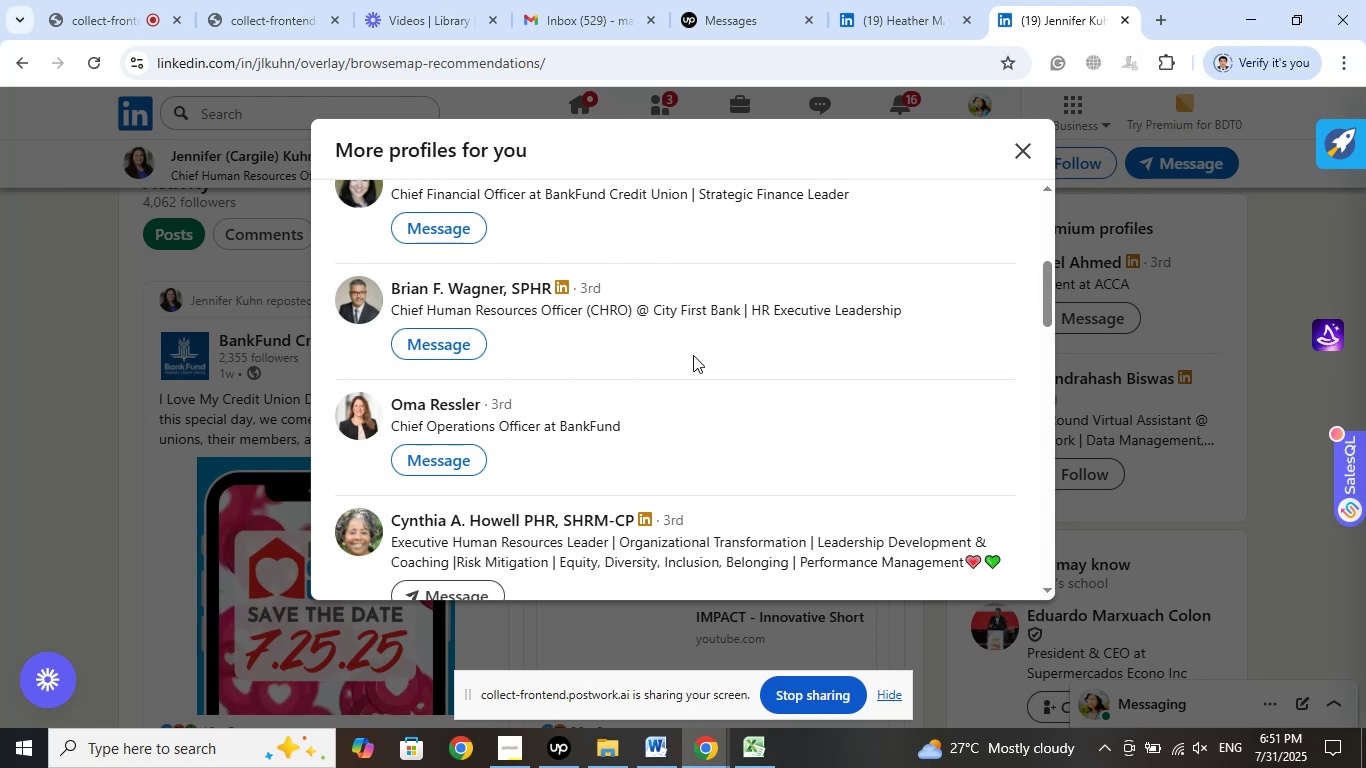 
wait(23.21)
 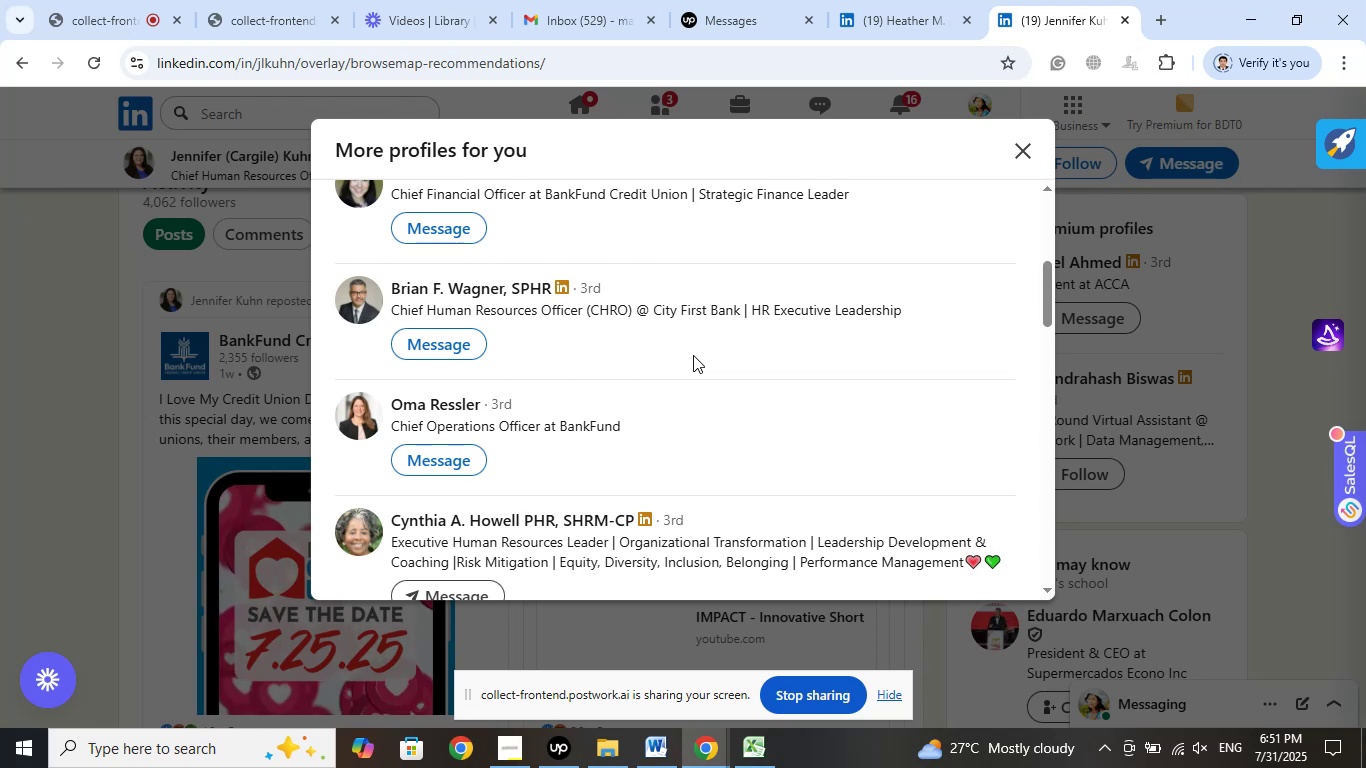 
scroll: coordinate [804, 429], scroll_direction: down, amount: 1.0
 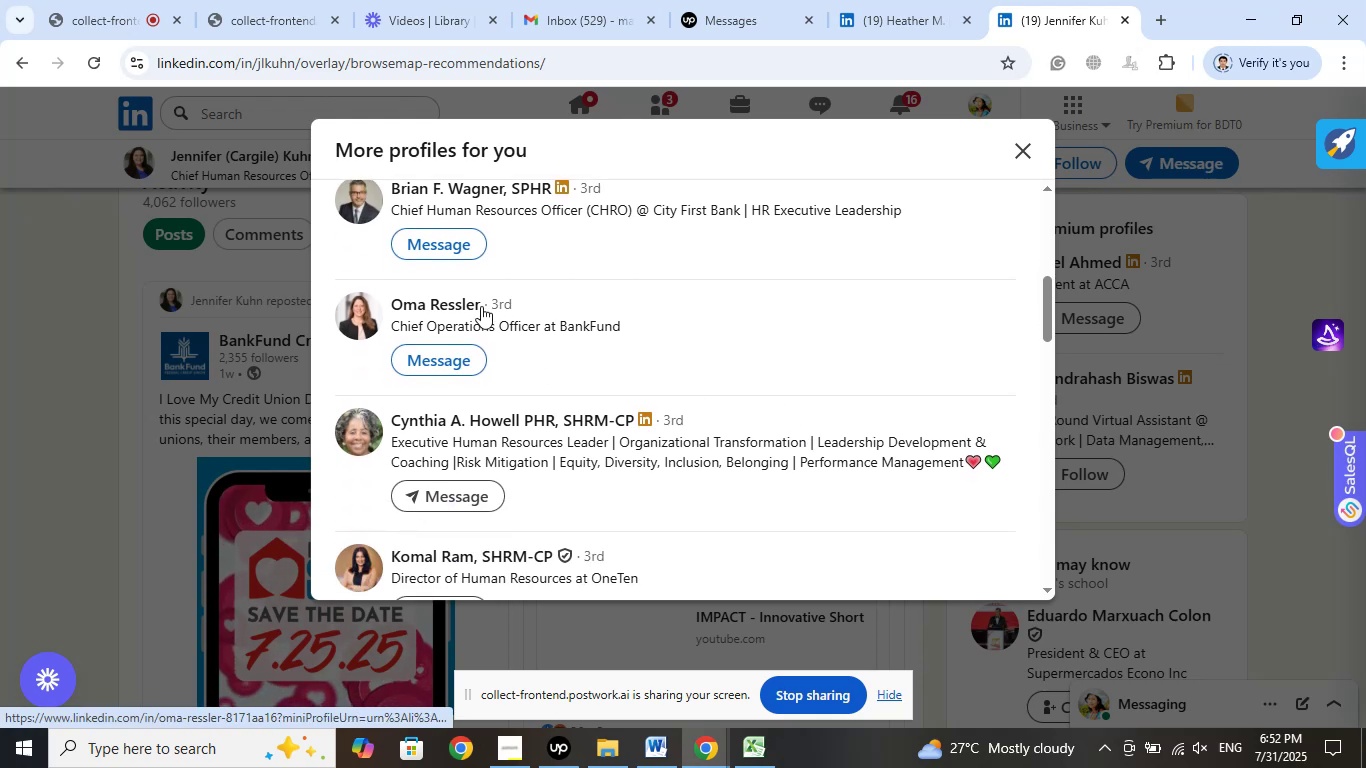 
right_click([463, 304])
 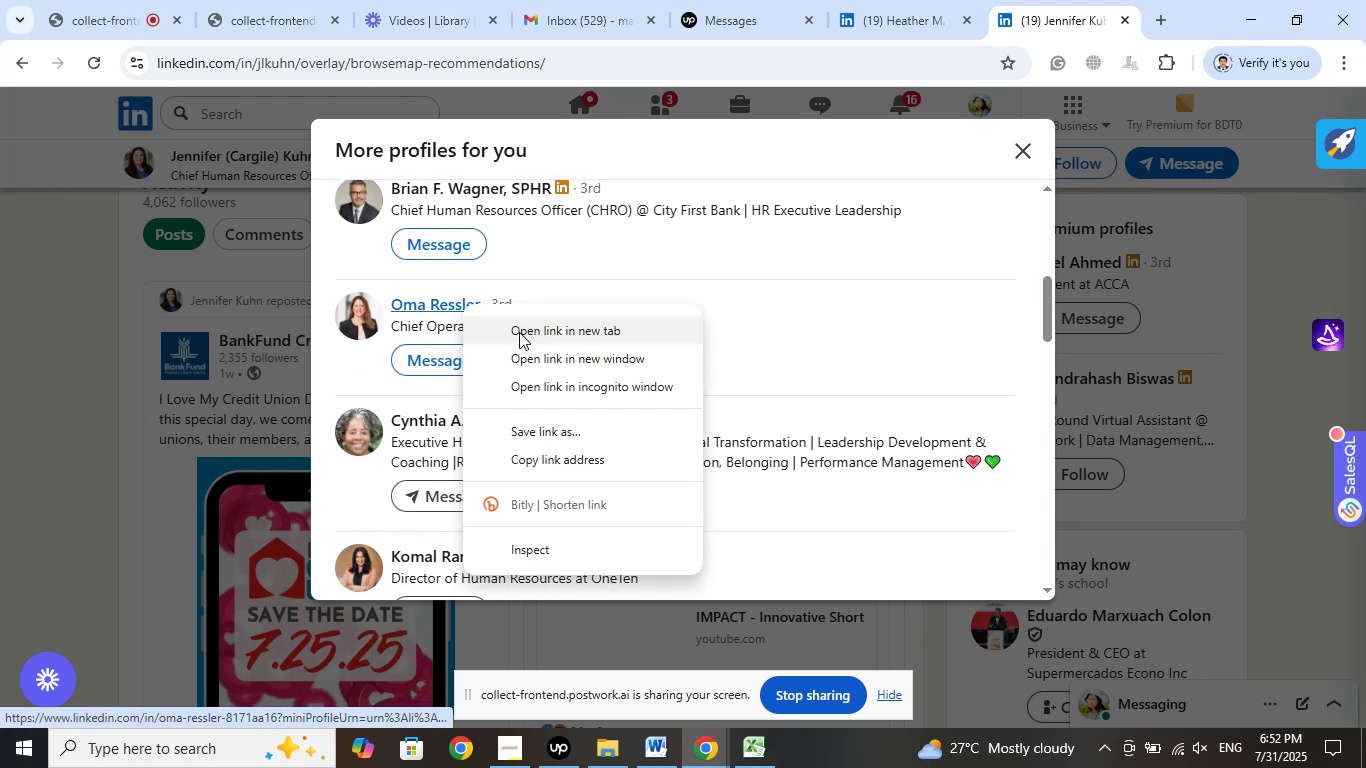 
left_click([519, 332])
 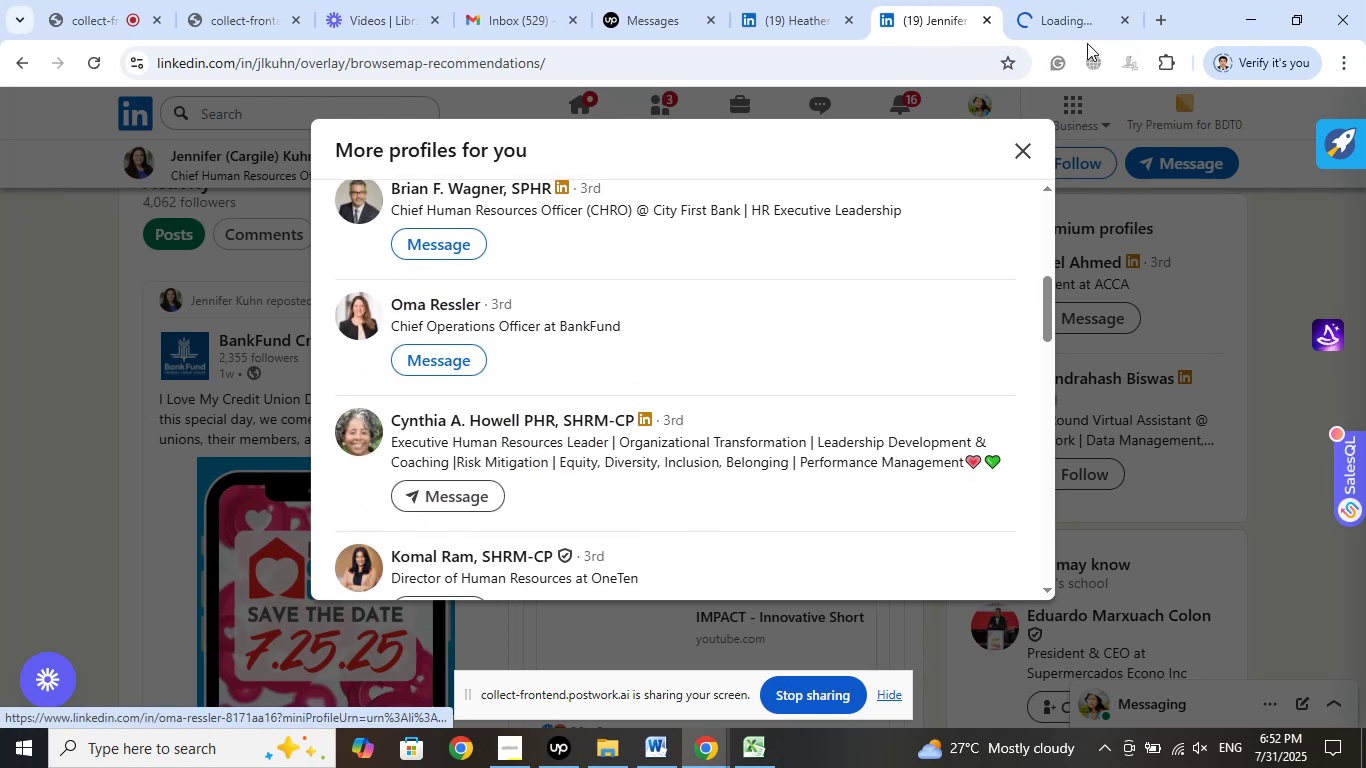 
left_click([1070, 17])
 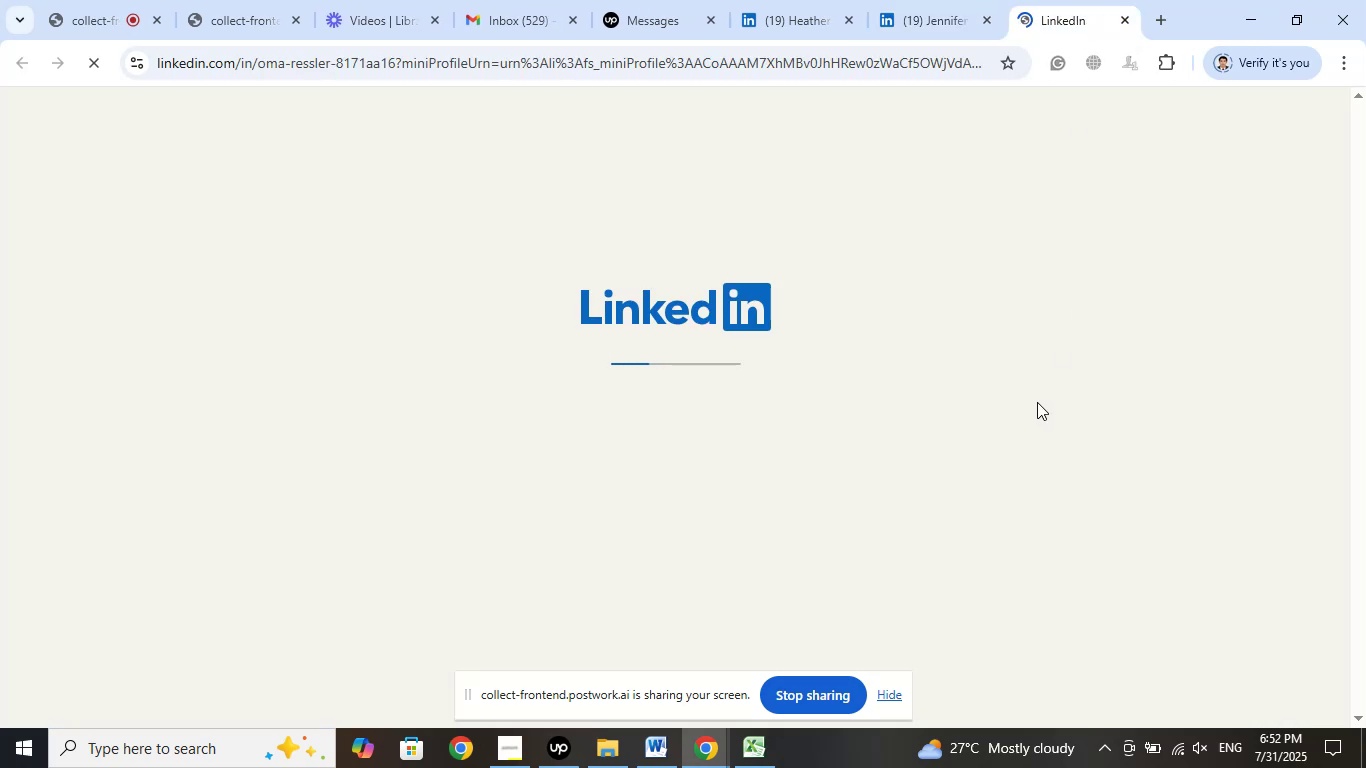 
mouse_move([1001, 423])
 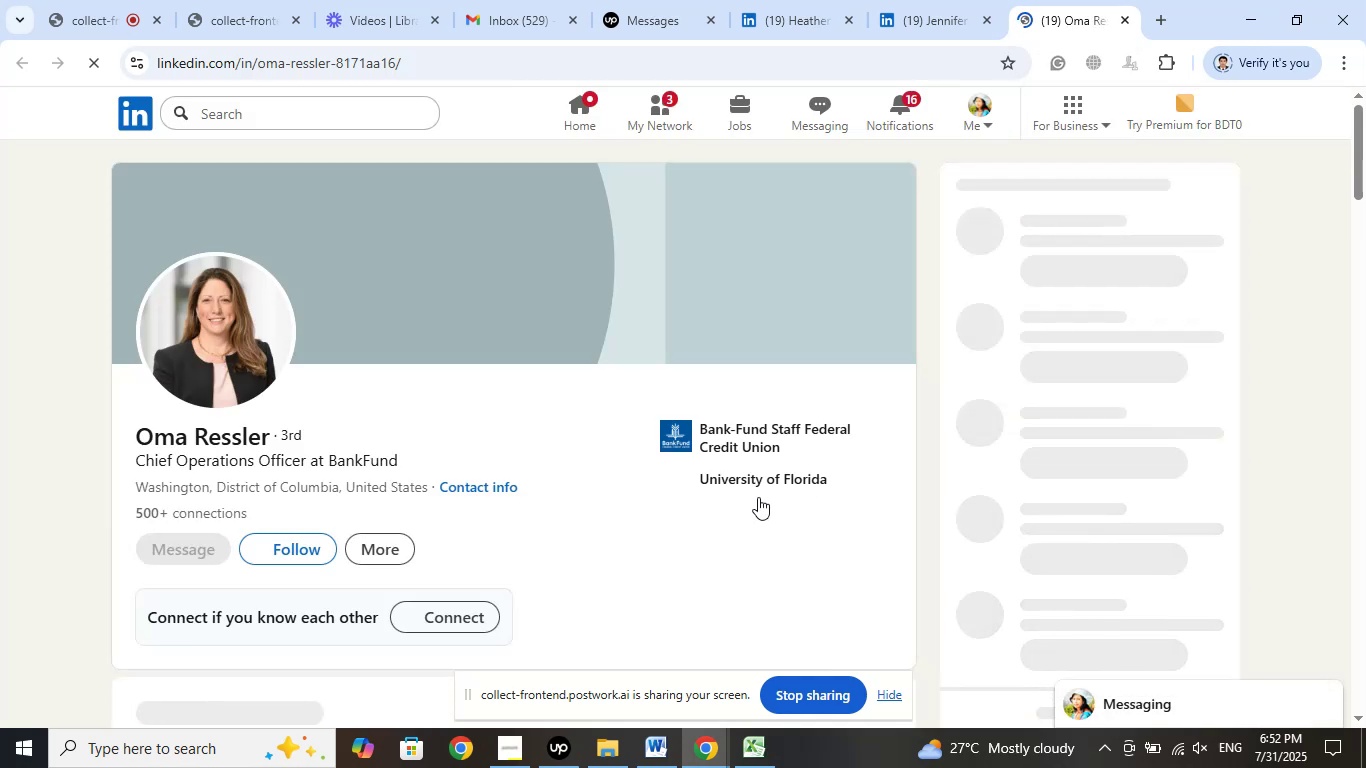 
wait(5.54)
 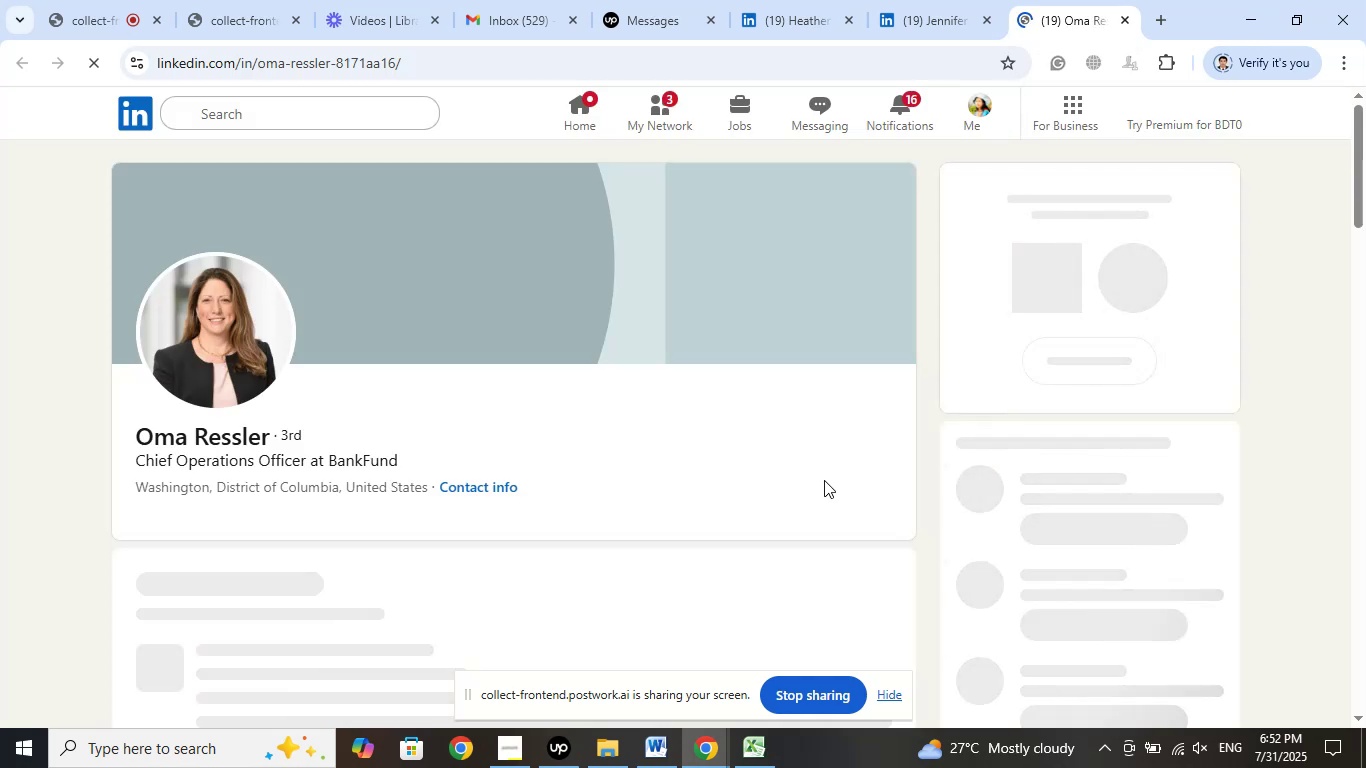 
left_click([763, 431])
 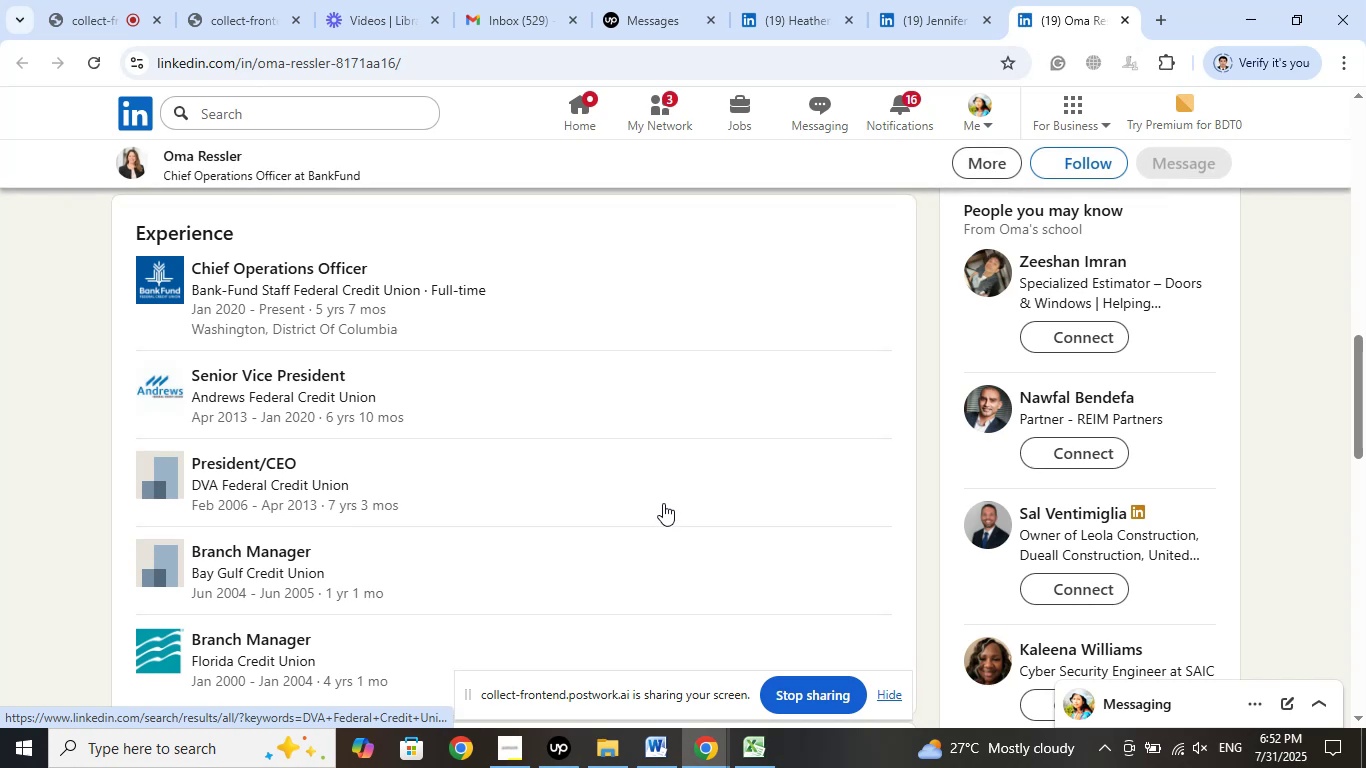 
right_click([290, 273])
 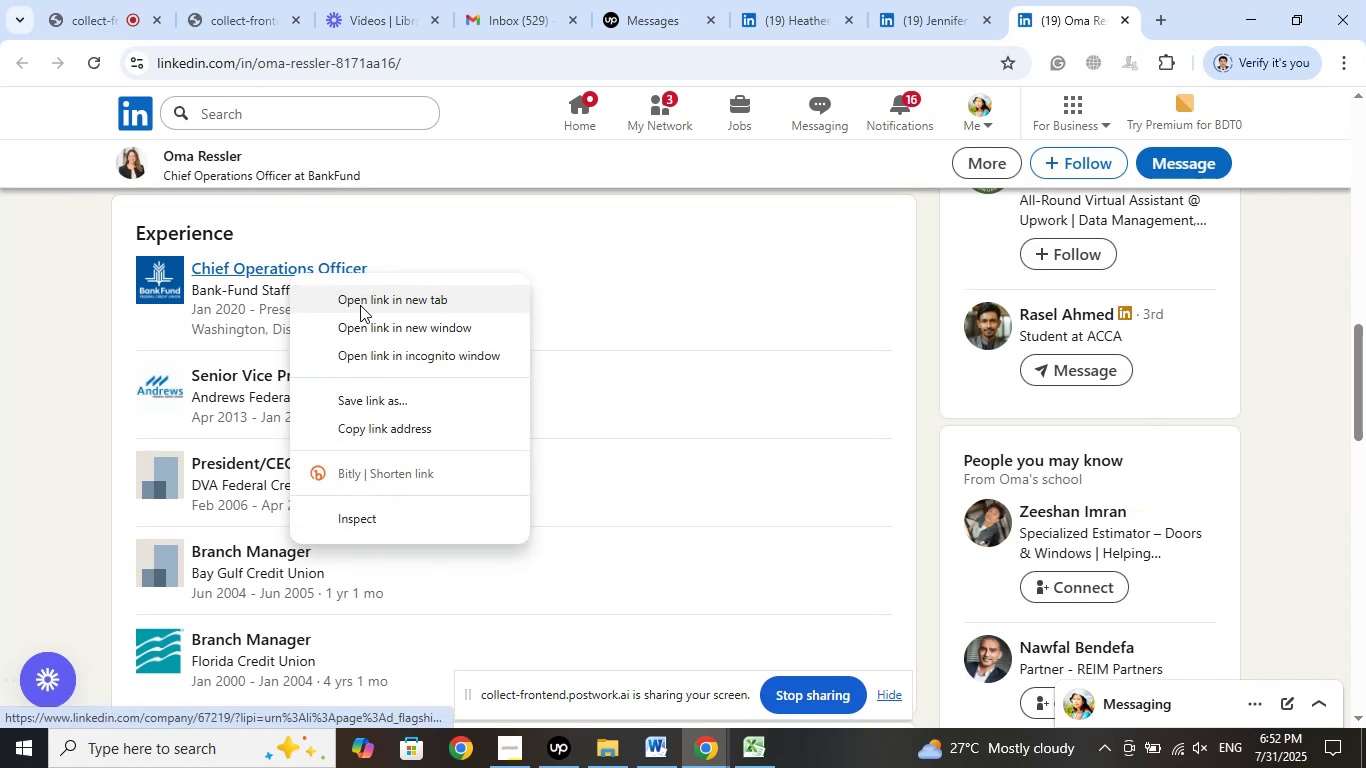 
left_click([360, 305])
 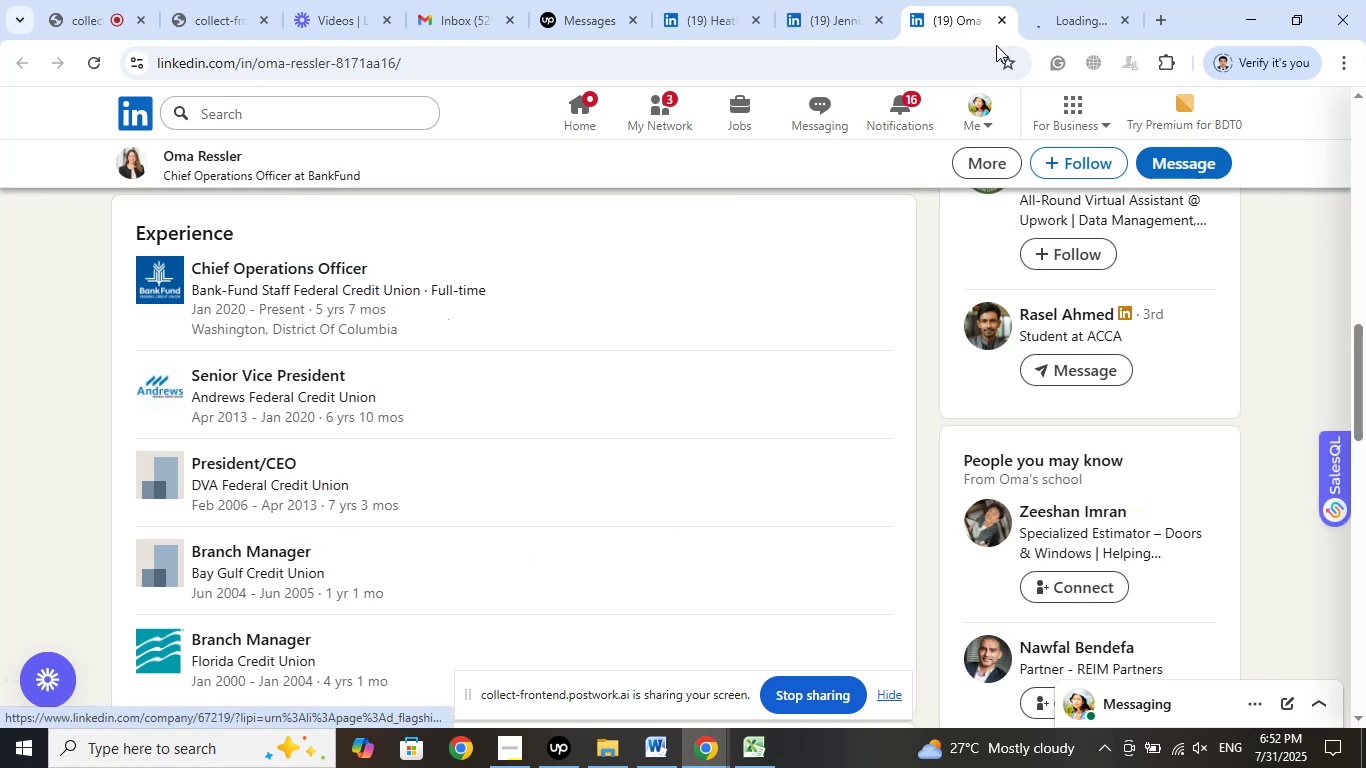 
left_click([1050, 14])
 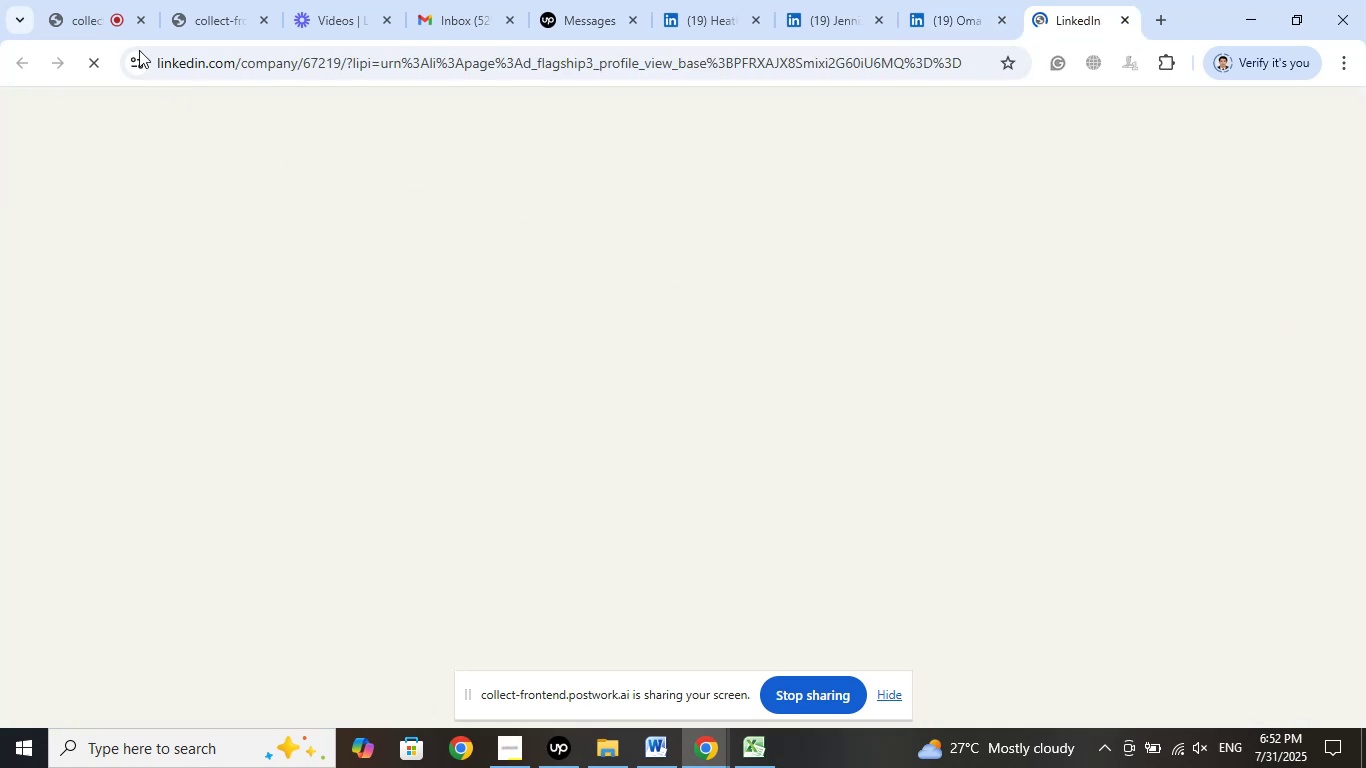 
left_click([99, 11])
 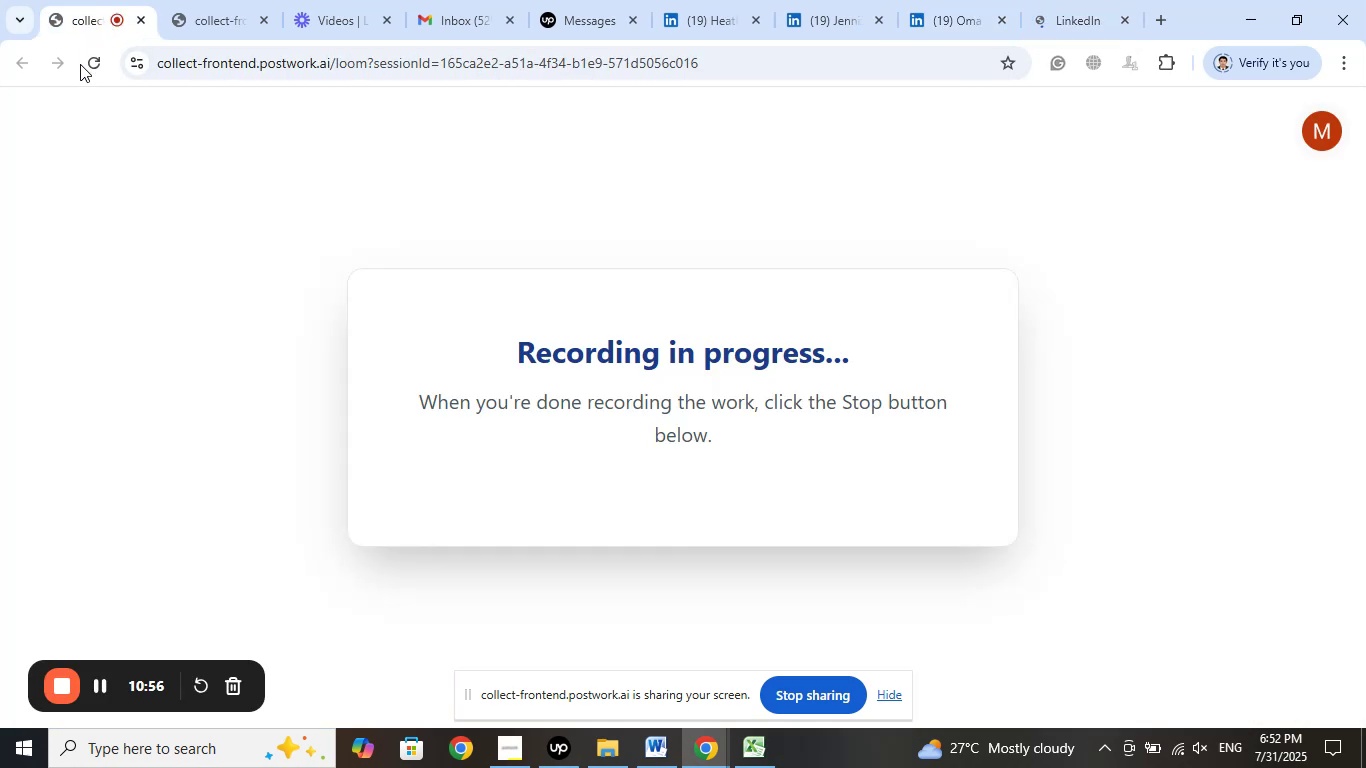 
left_click([233, 28])
 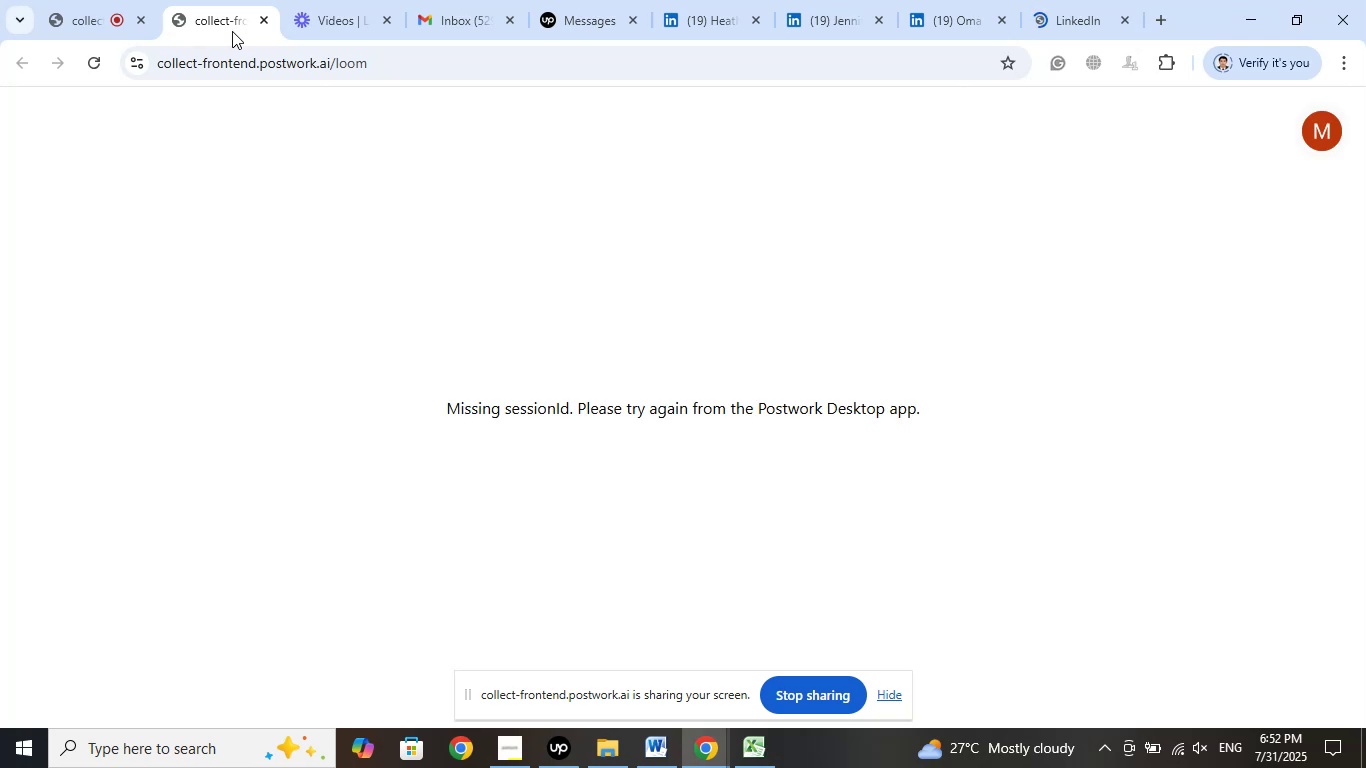 
left_click([334, 22])
 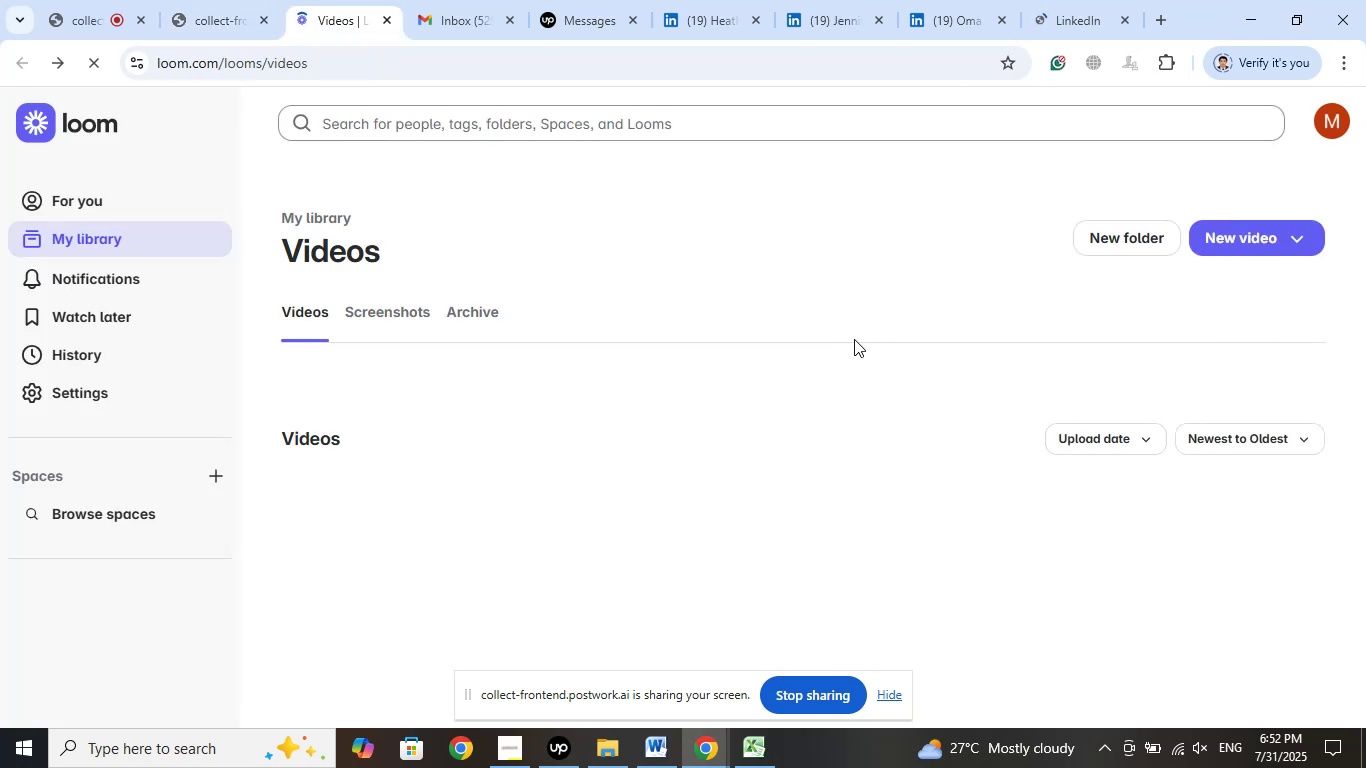 
wait(10.53)
 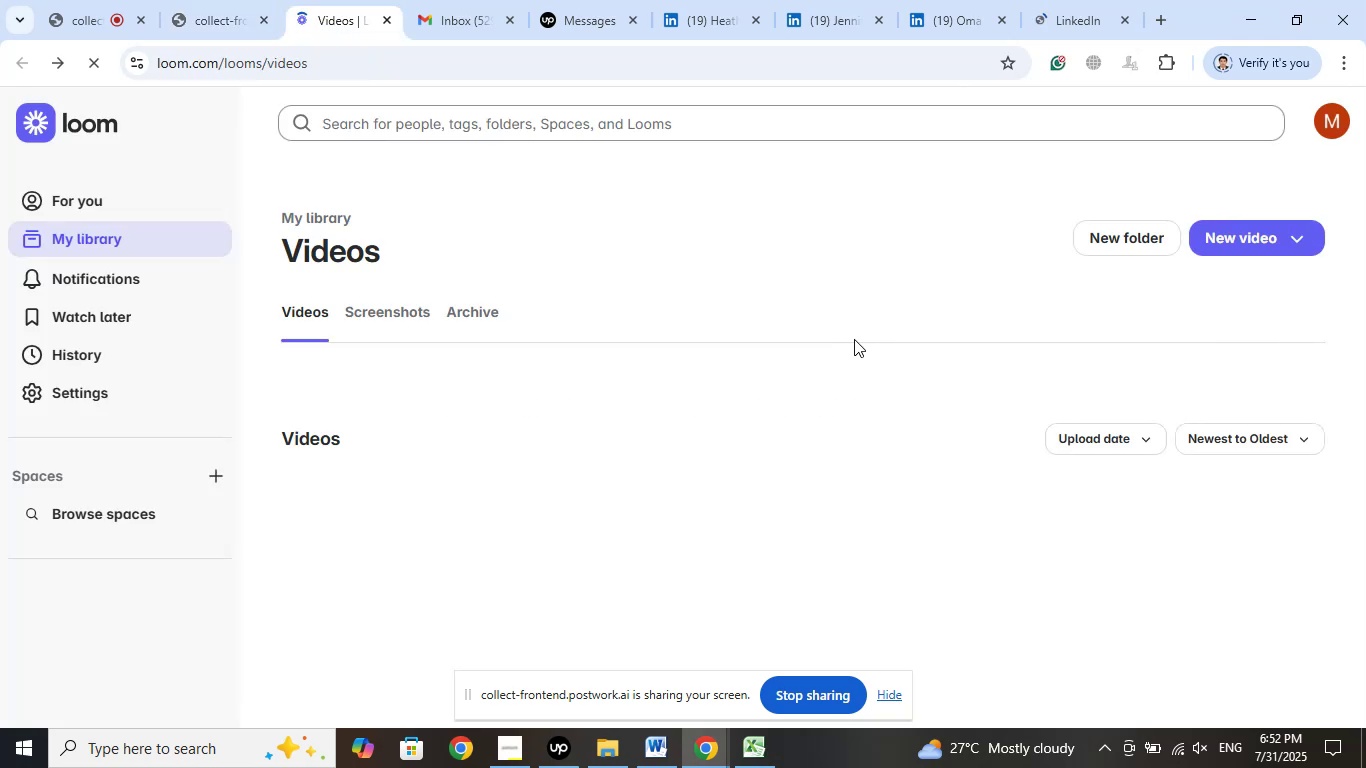 
scroll: coordinate [851, 358], scroll_direction: down, amount: 2.0
 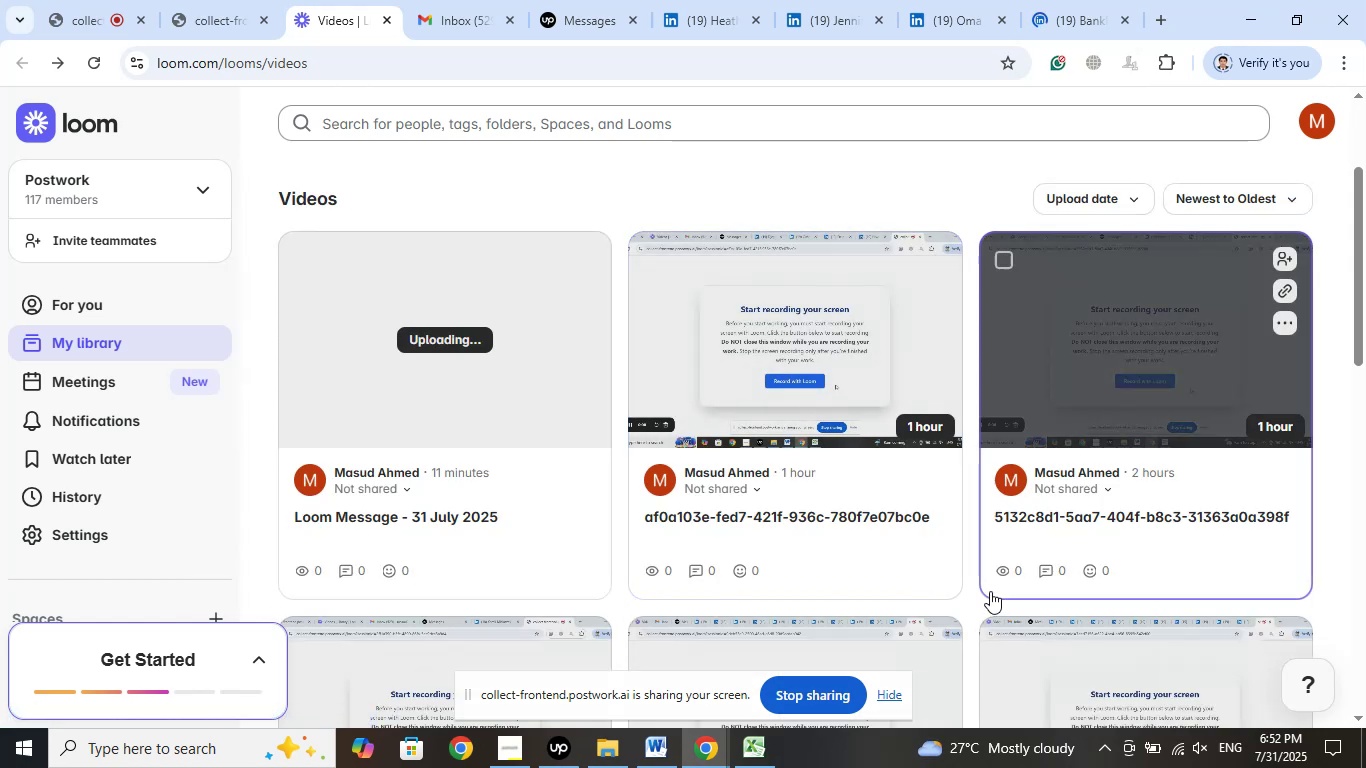 
scroll: coordinate [859, 542], scroll_direction: up, amount: 7.0
 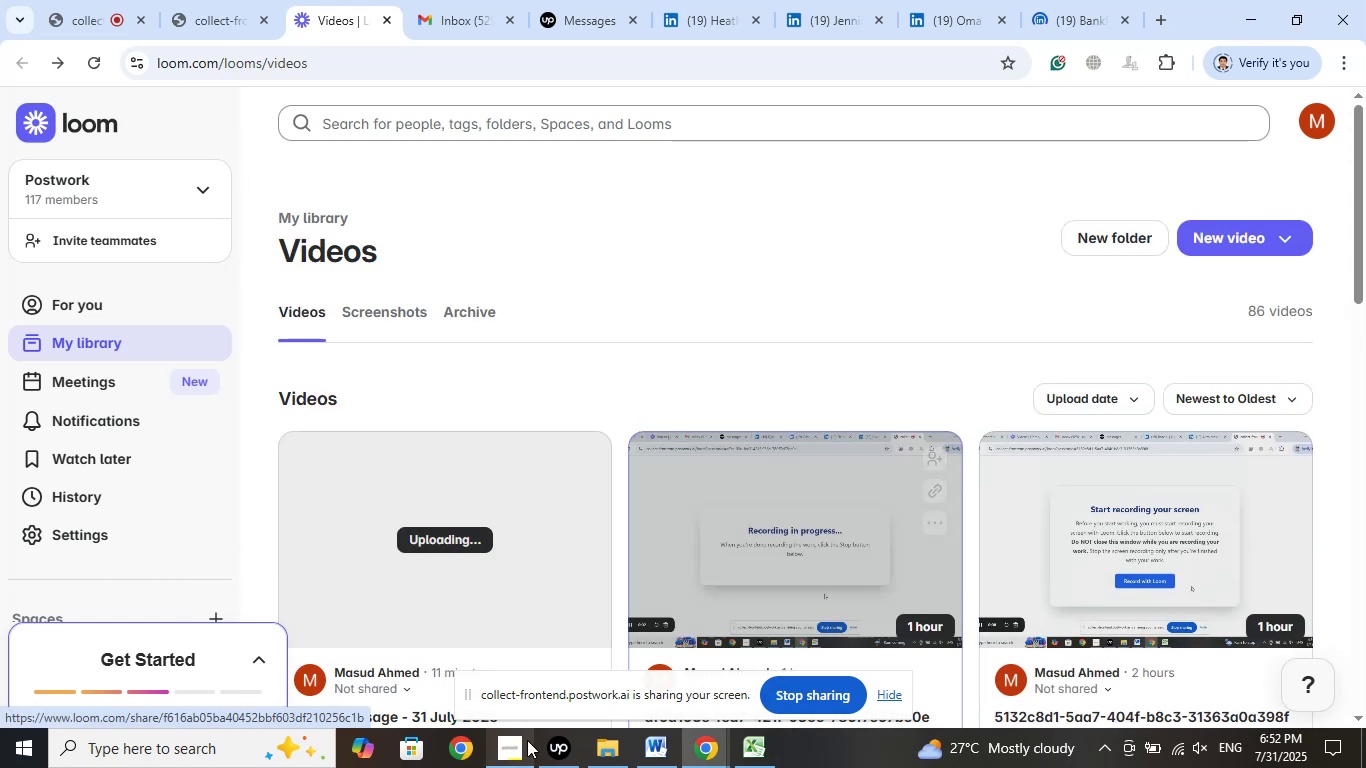 
left_click([509, 748])
 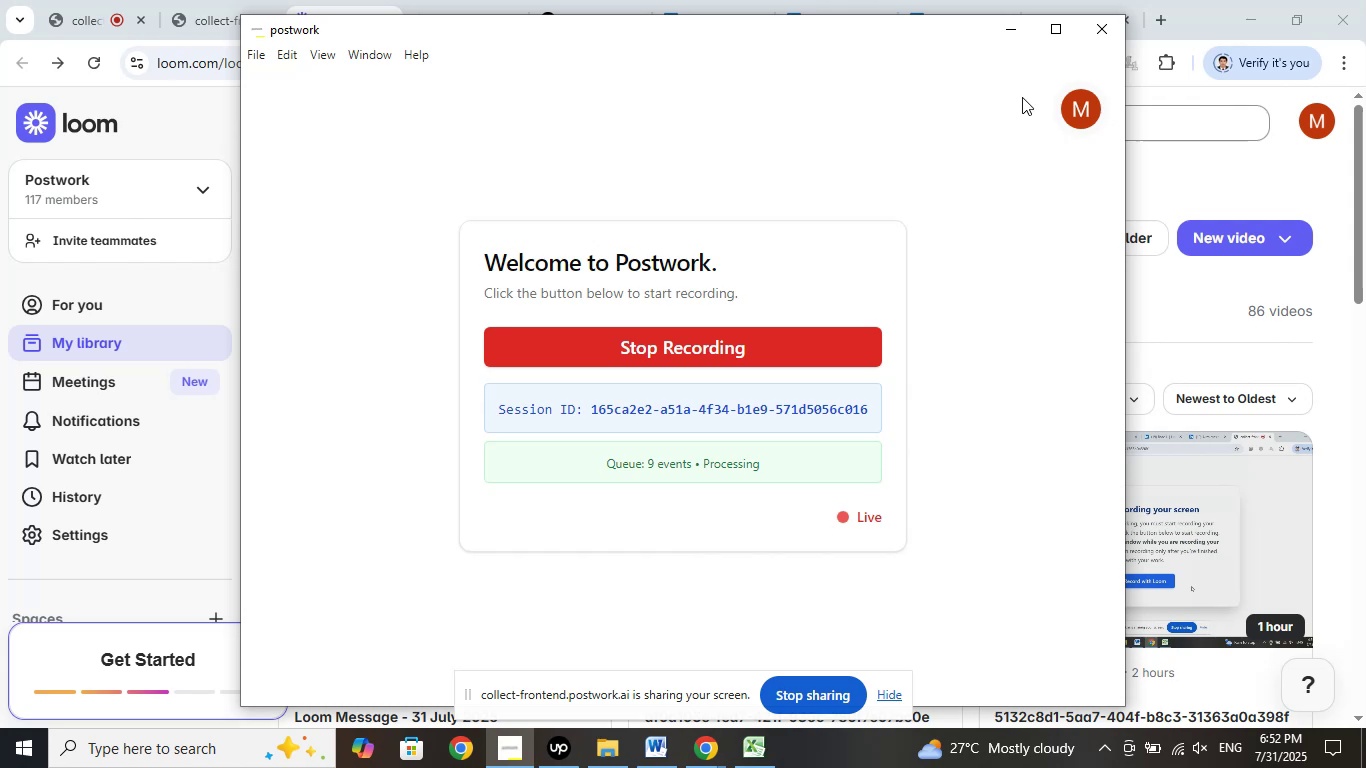 
left_click([1019, 35])
 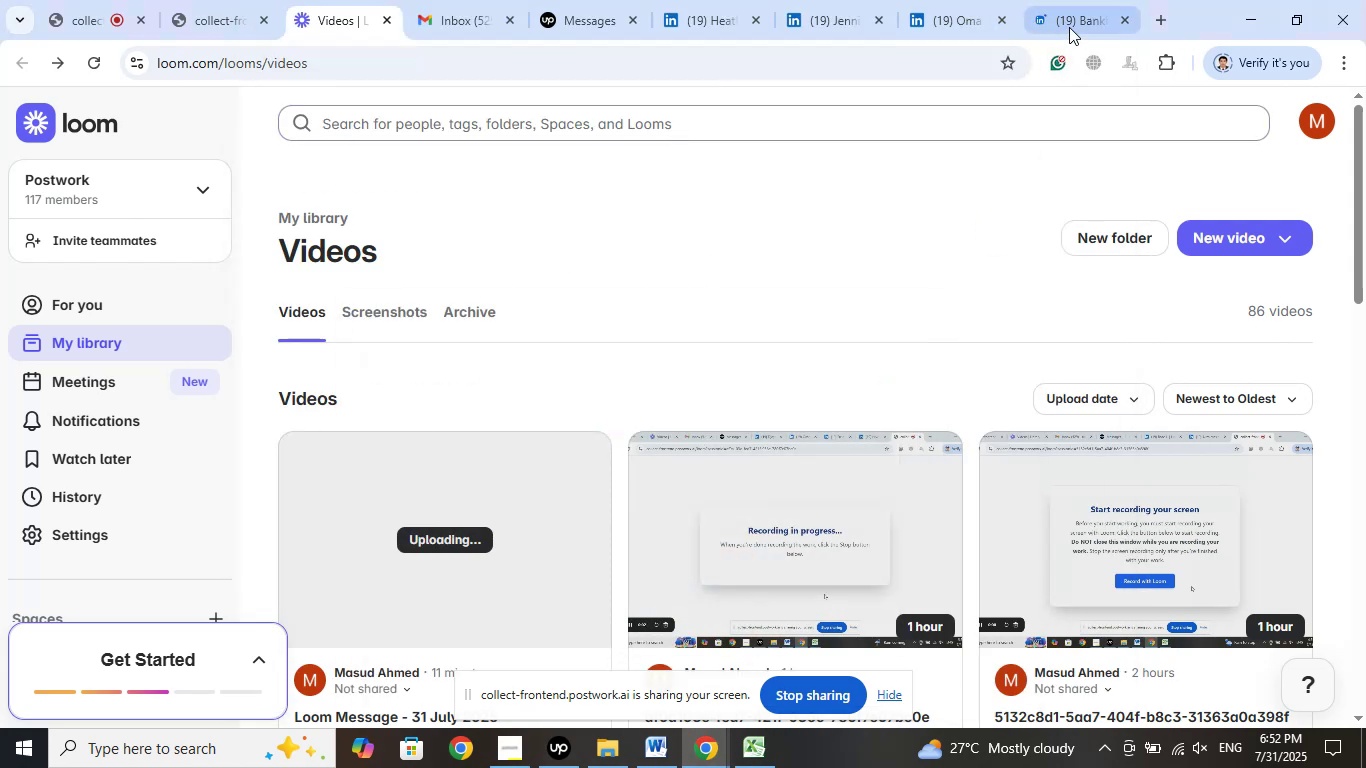 
left_click([1081, 11])
 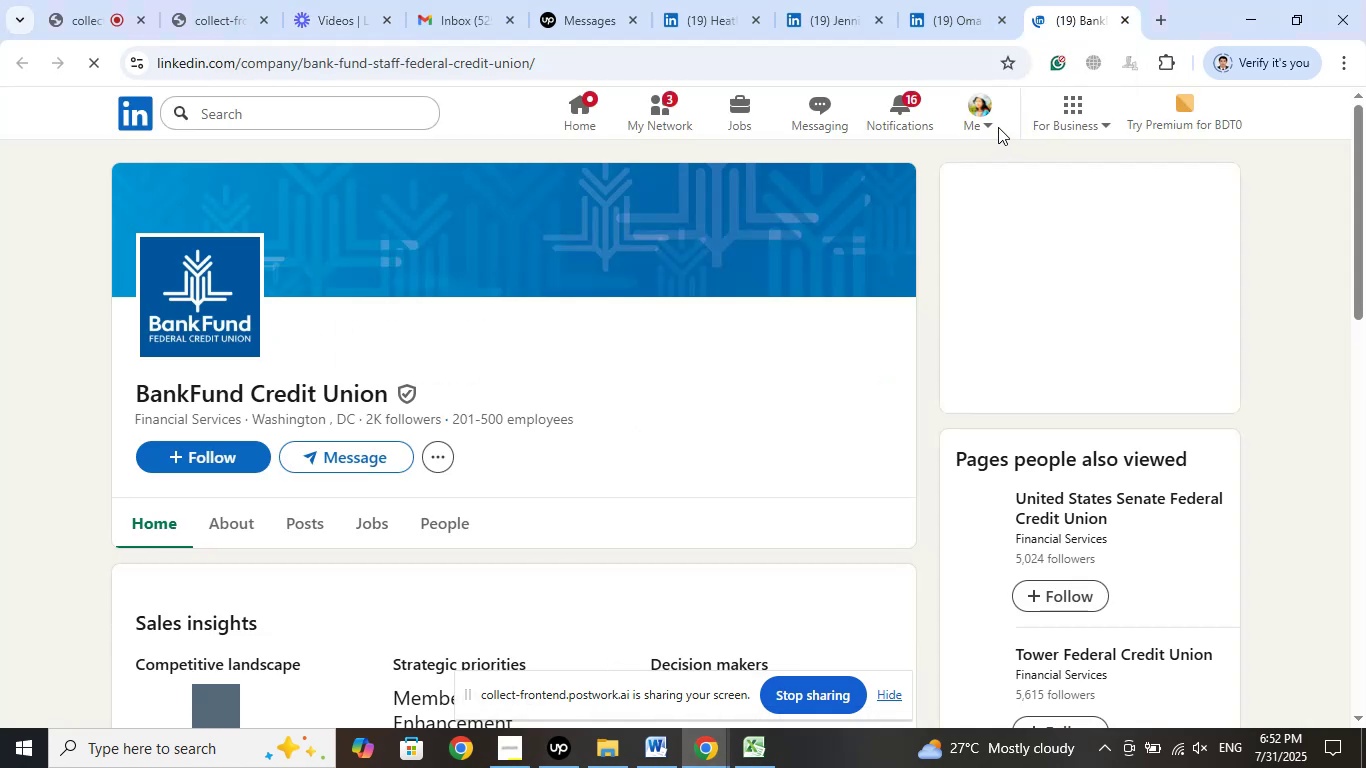 
left_click([967, 22])
 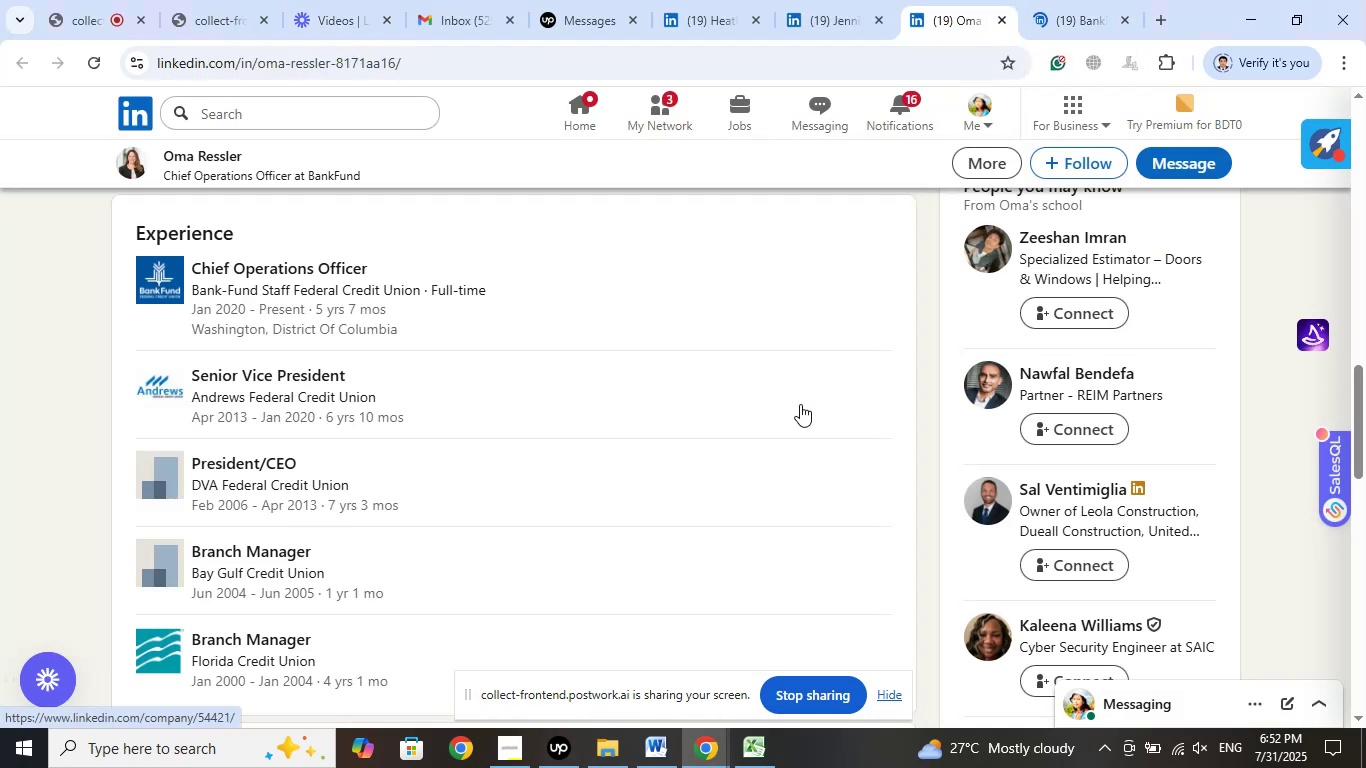 
scroll: coordinate [710, 515], scroll_direction: up, amount: 19.0
 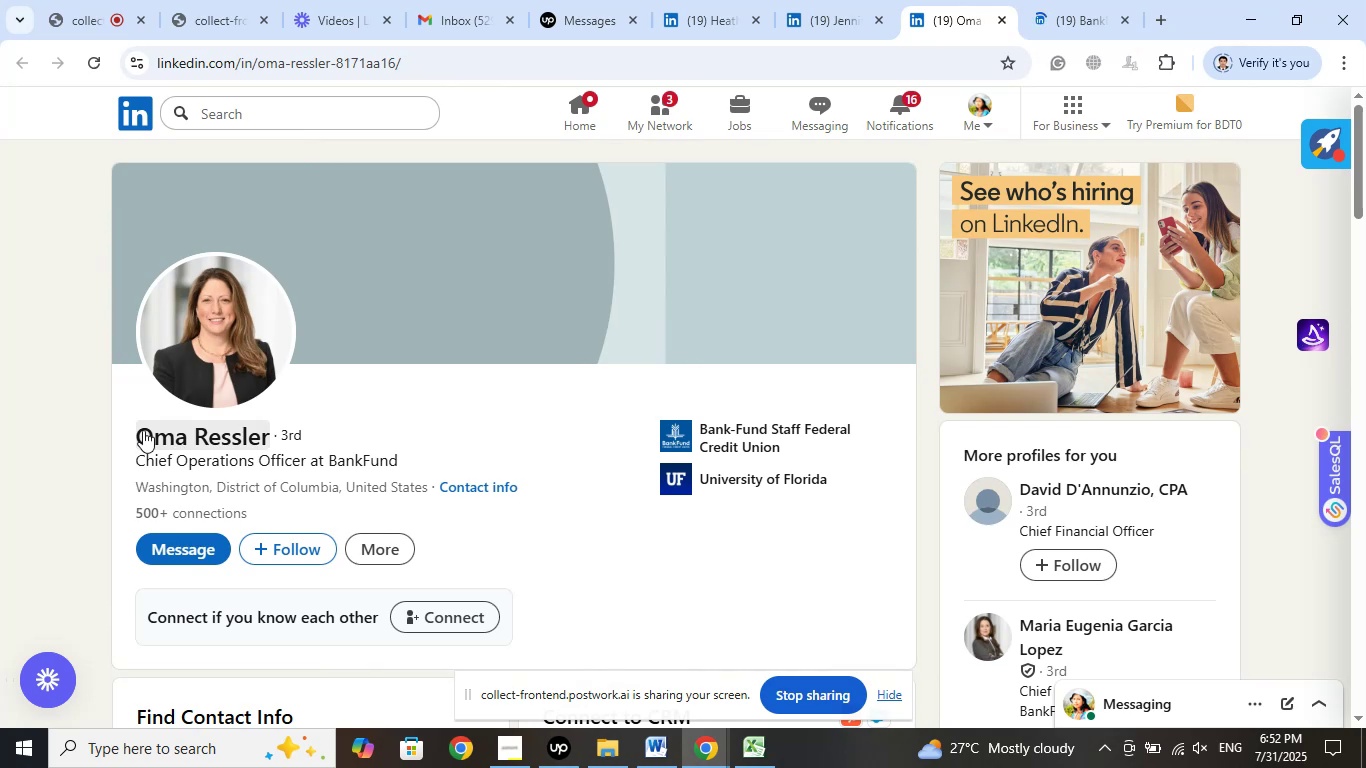 
left_click_drag(start_coordinate=[118, 432], to_coordinate=[270, 437])
 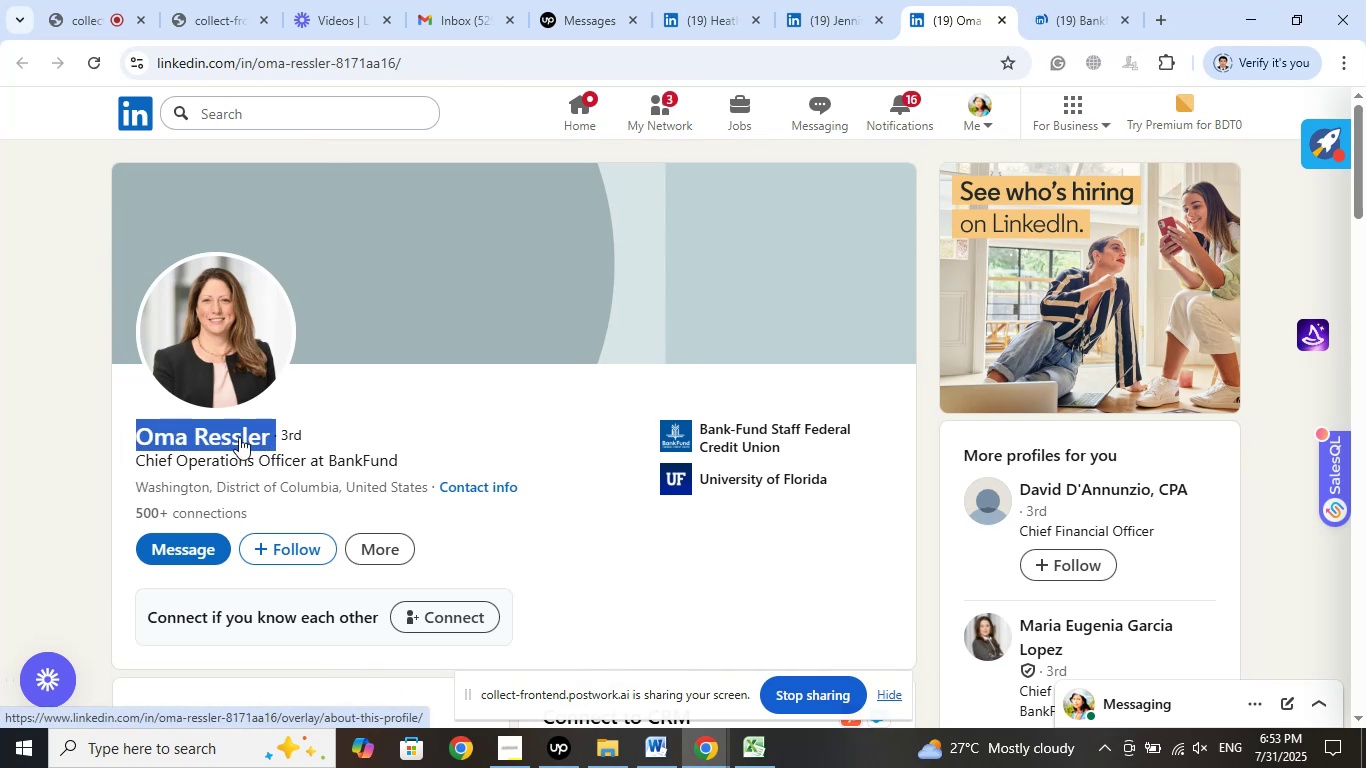 
right_click([239, 437])
 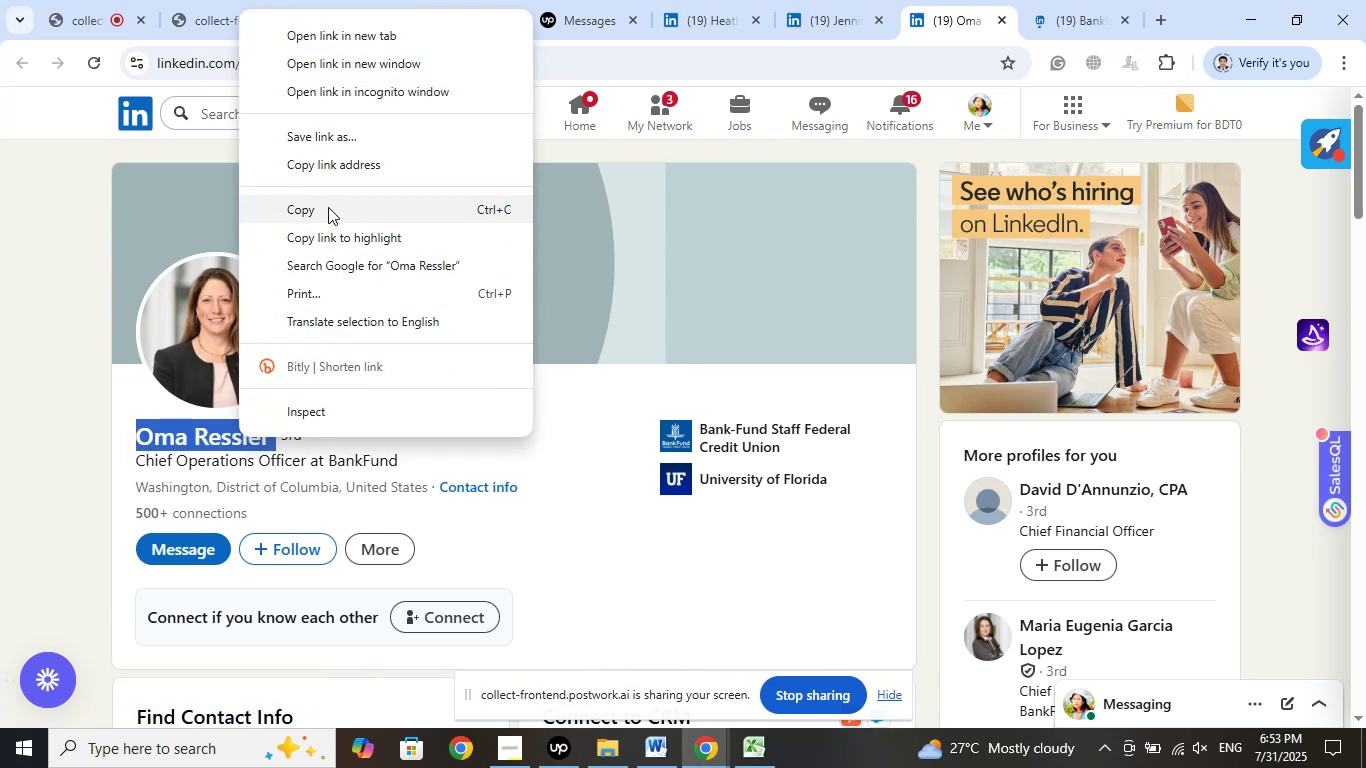 
left_click([327, 211])
 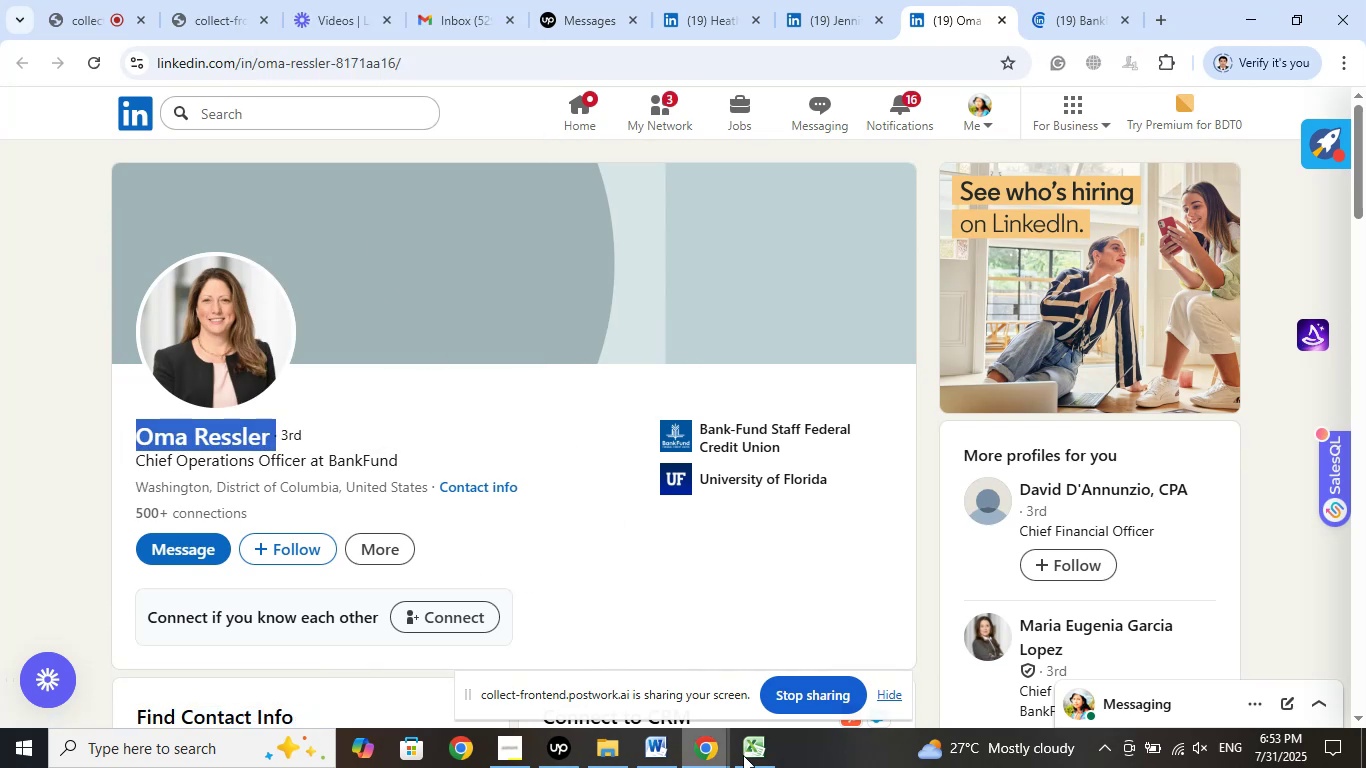 
left_click([763, 754])
 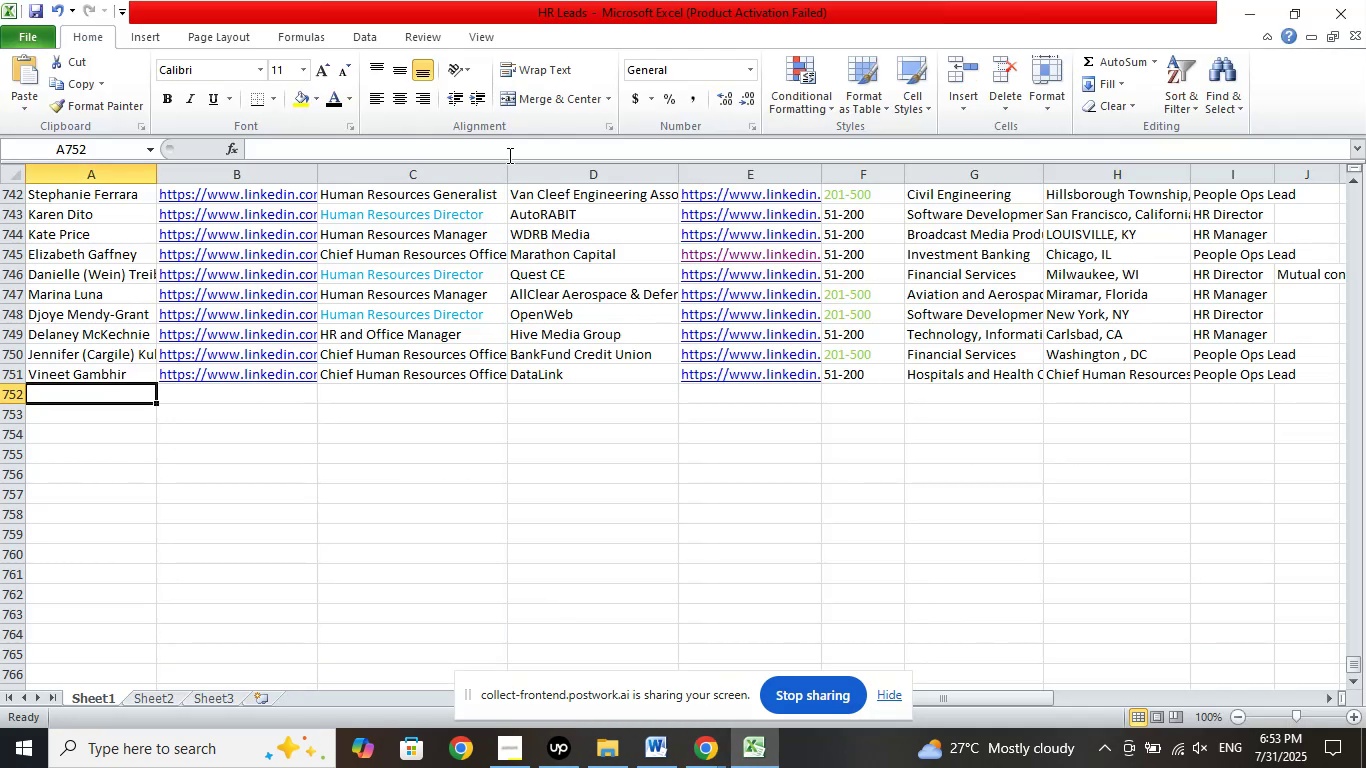 
left_click([521, 146])
 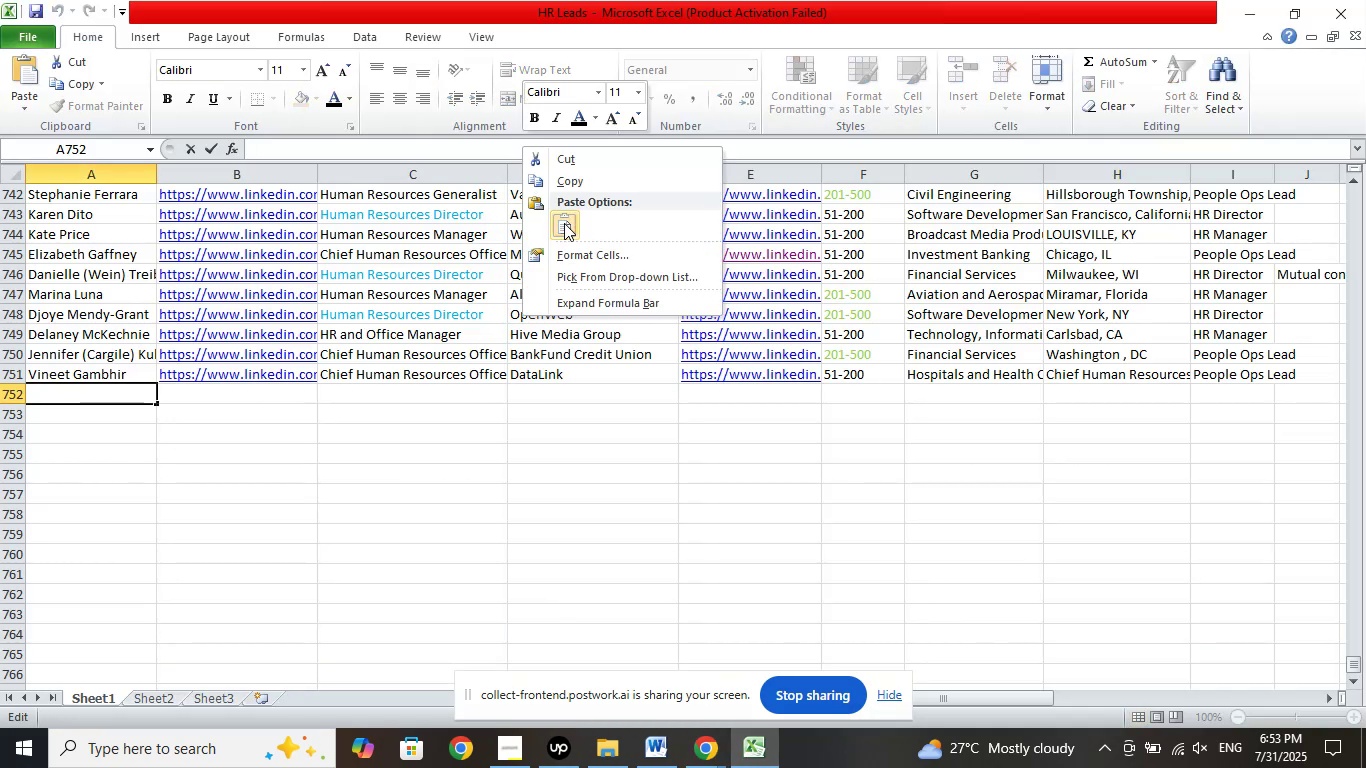 
left_click([564, 223])
 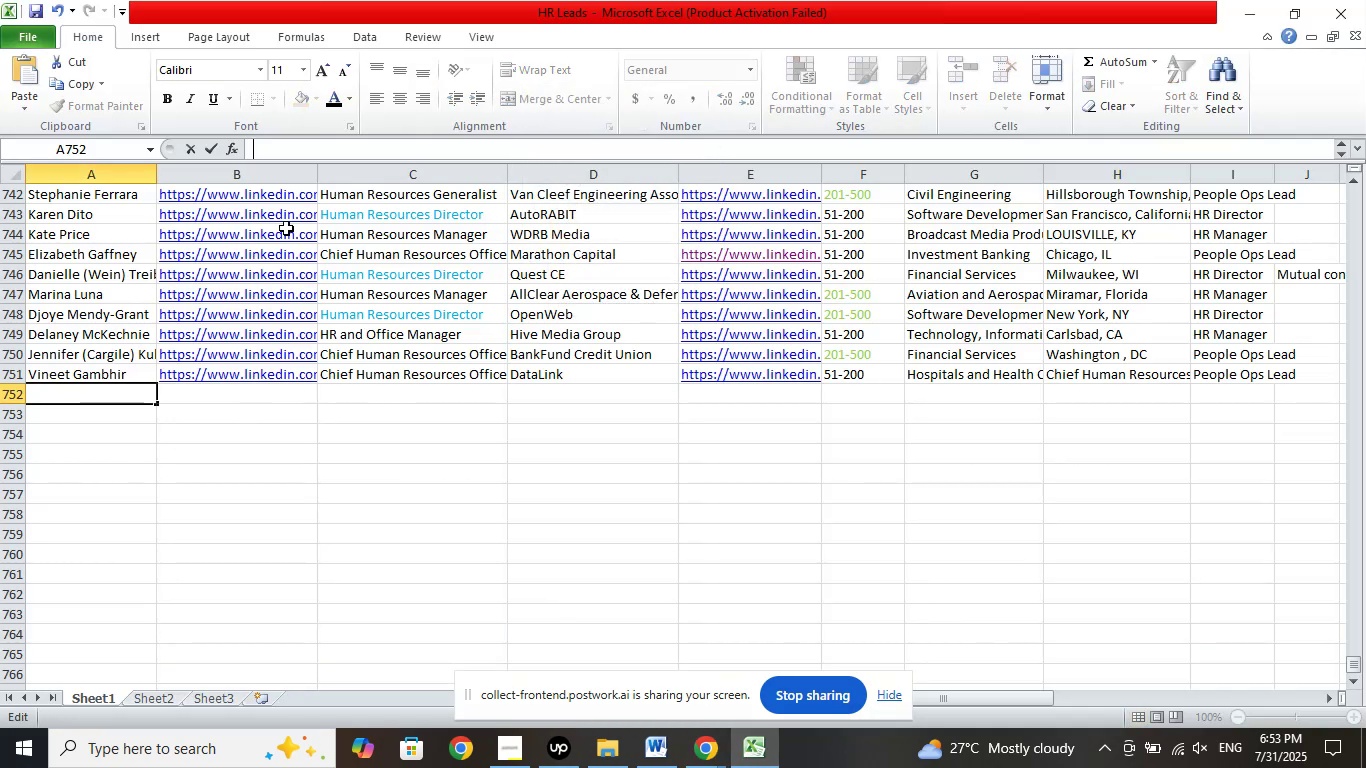 
right_click([311, 152])
 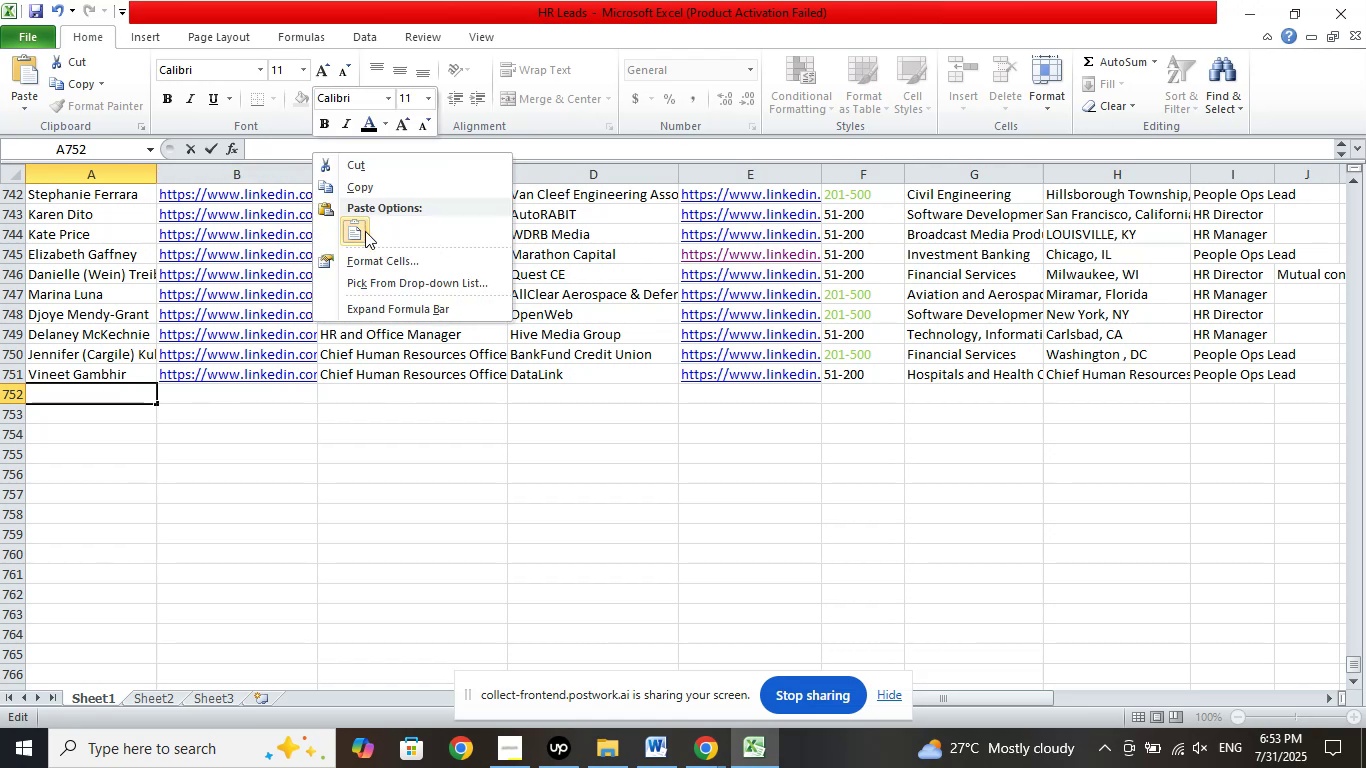 
left_click([365, 231])
 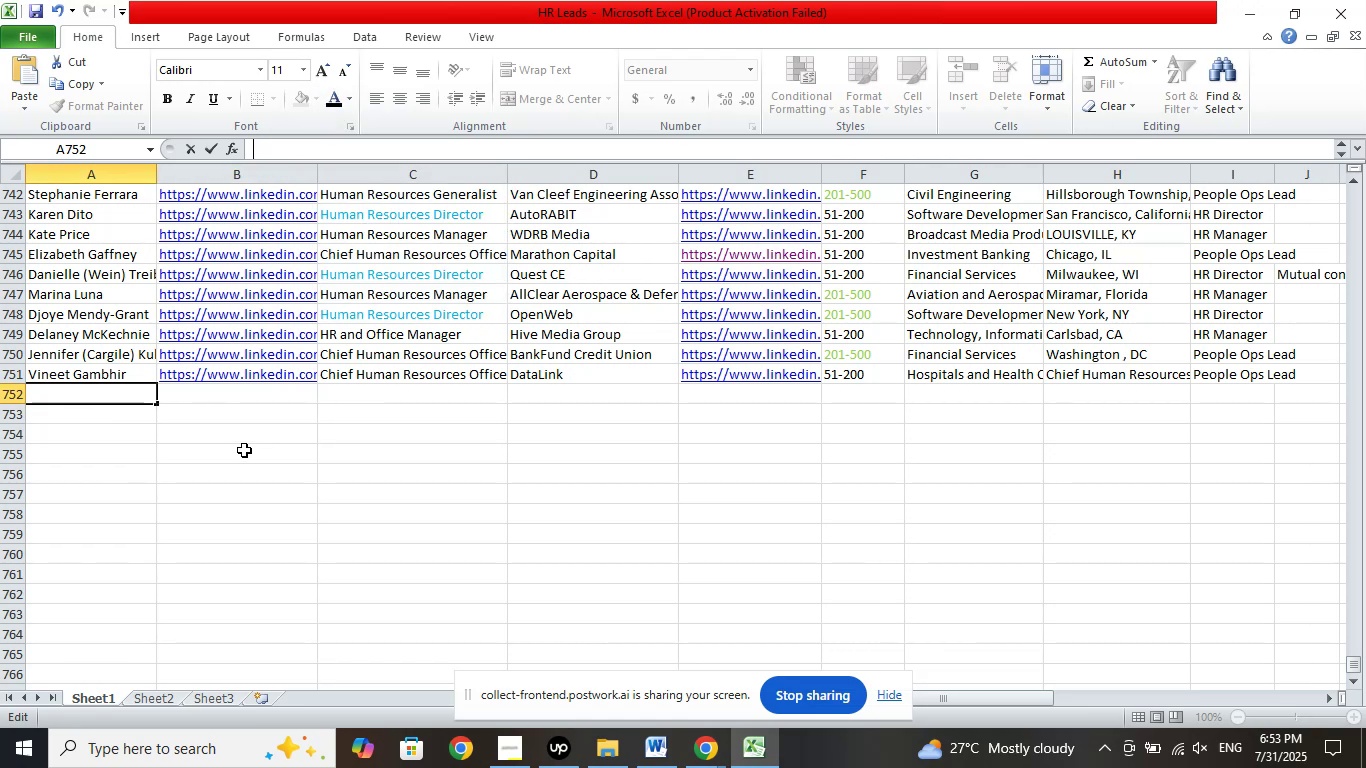 
left_click([246, 448])
 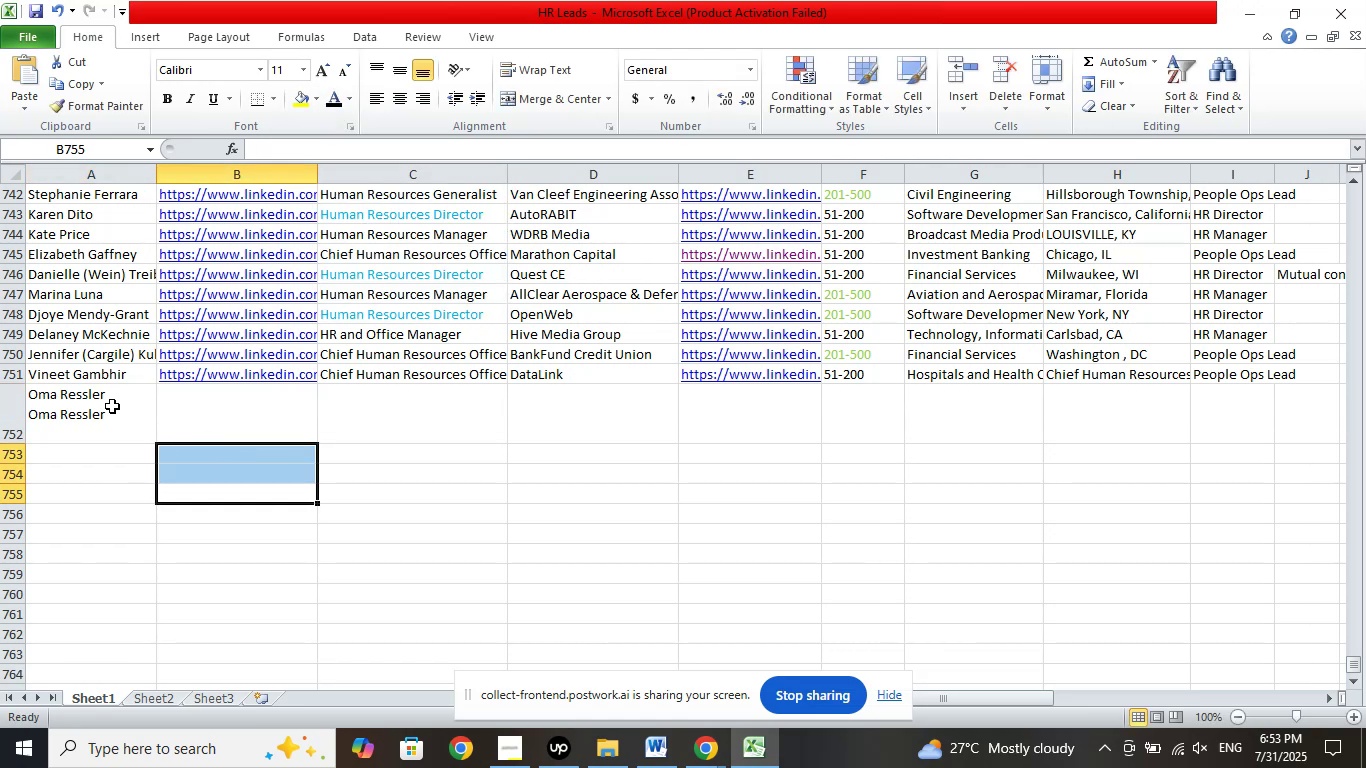 
left_click([112, 406])
 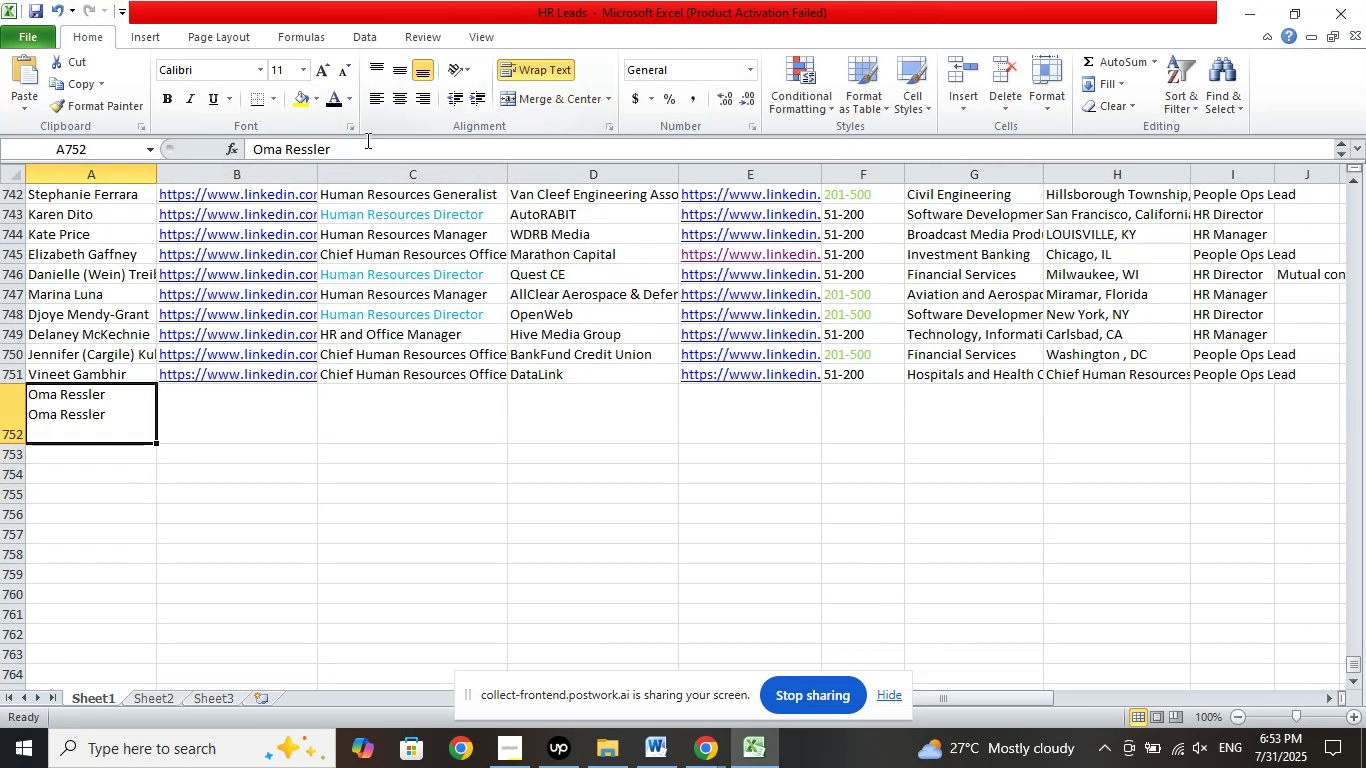 
left_click_drag(start_coordinate=[352, 157], to_coordinate=[216, 154])
 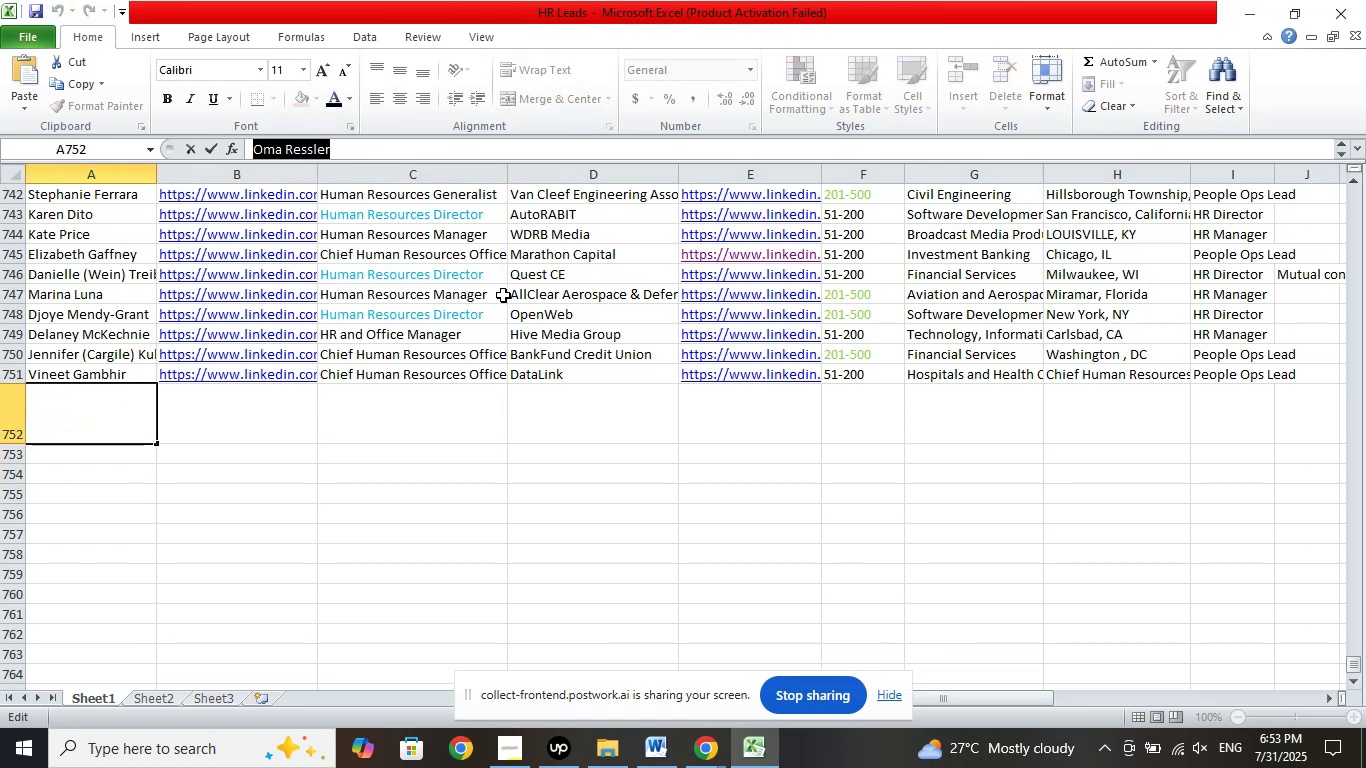 
key(Delete)
 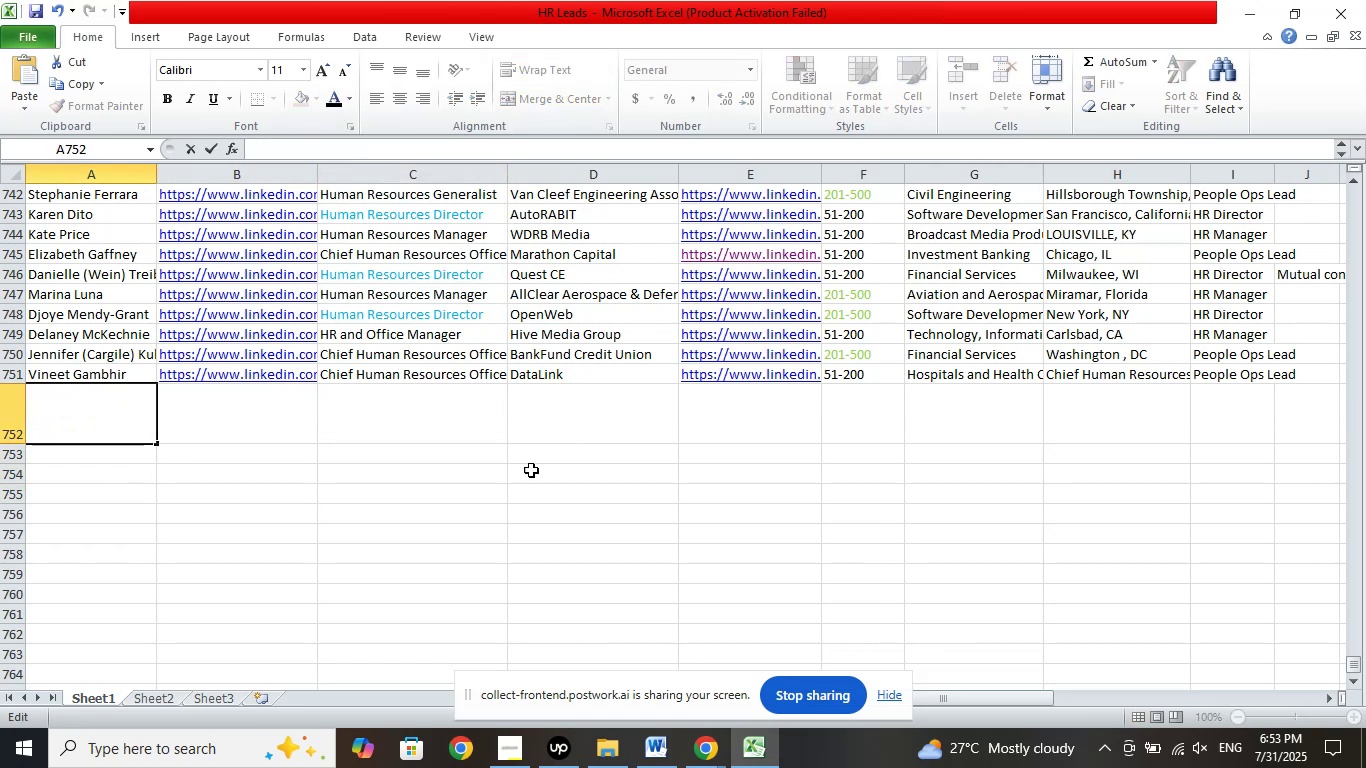 
left_click([438, 515])
 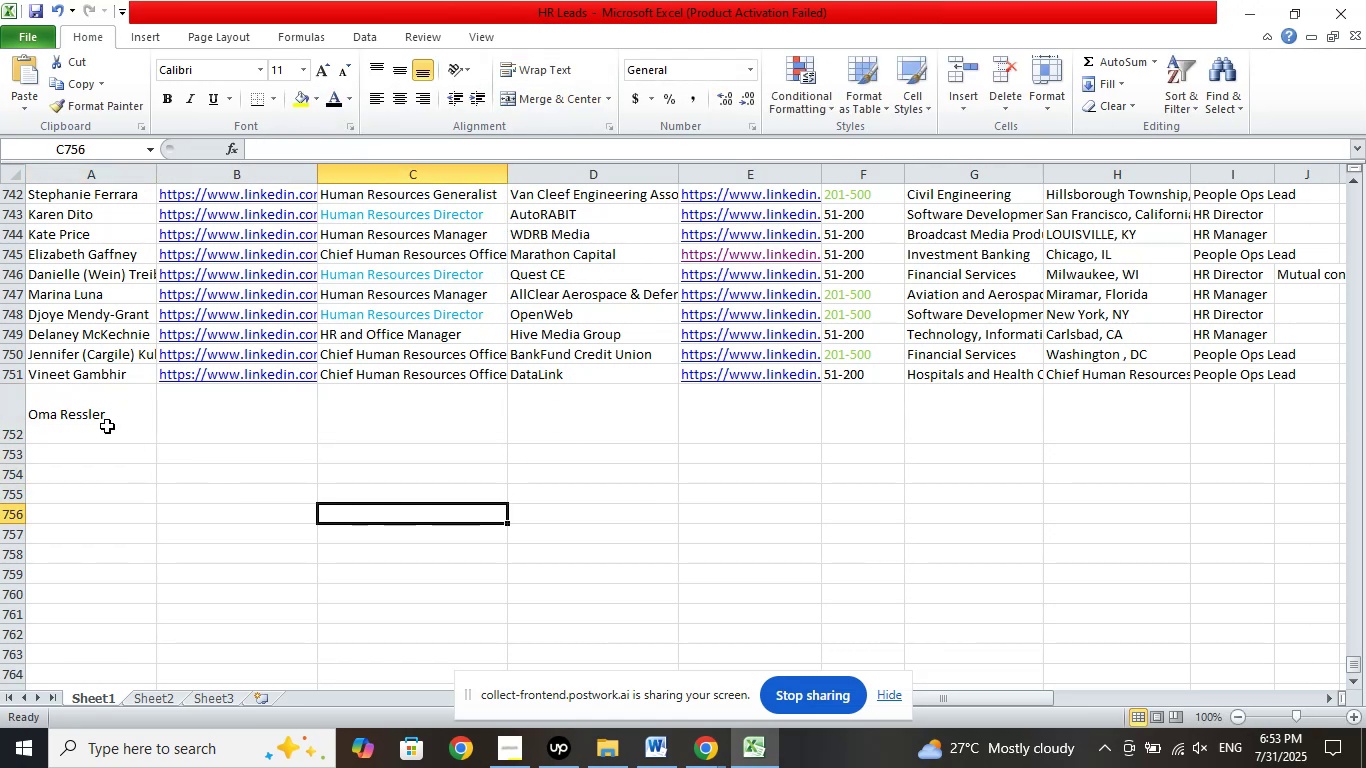 
left_click([101, 416])
 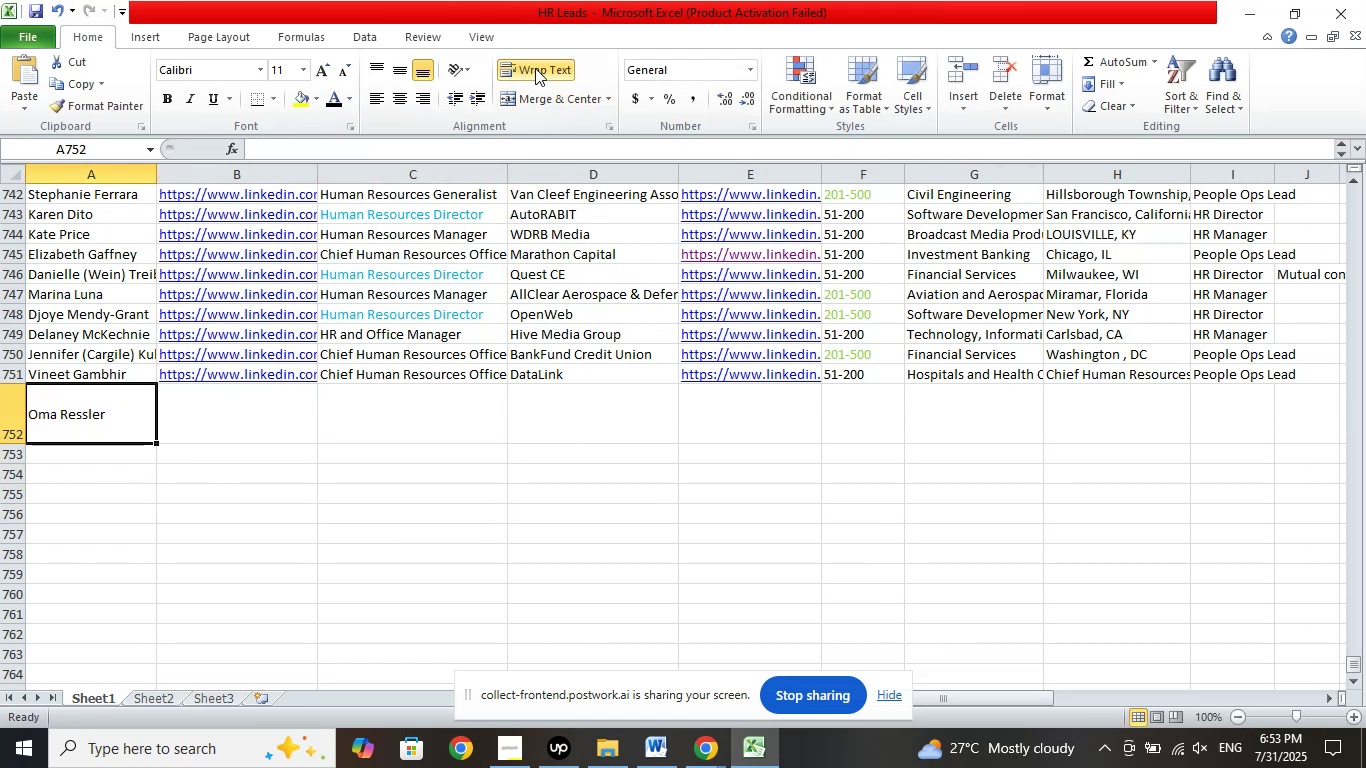 
left_click([535, 67])
 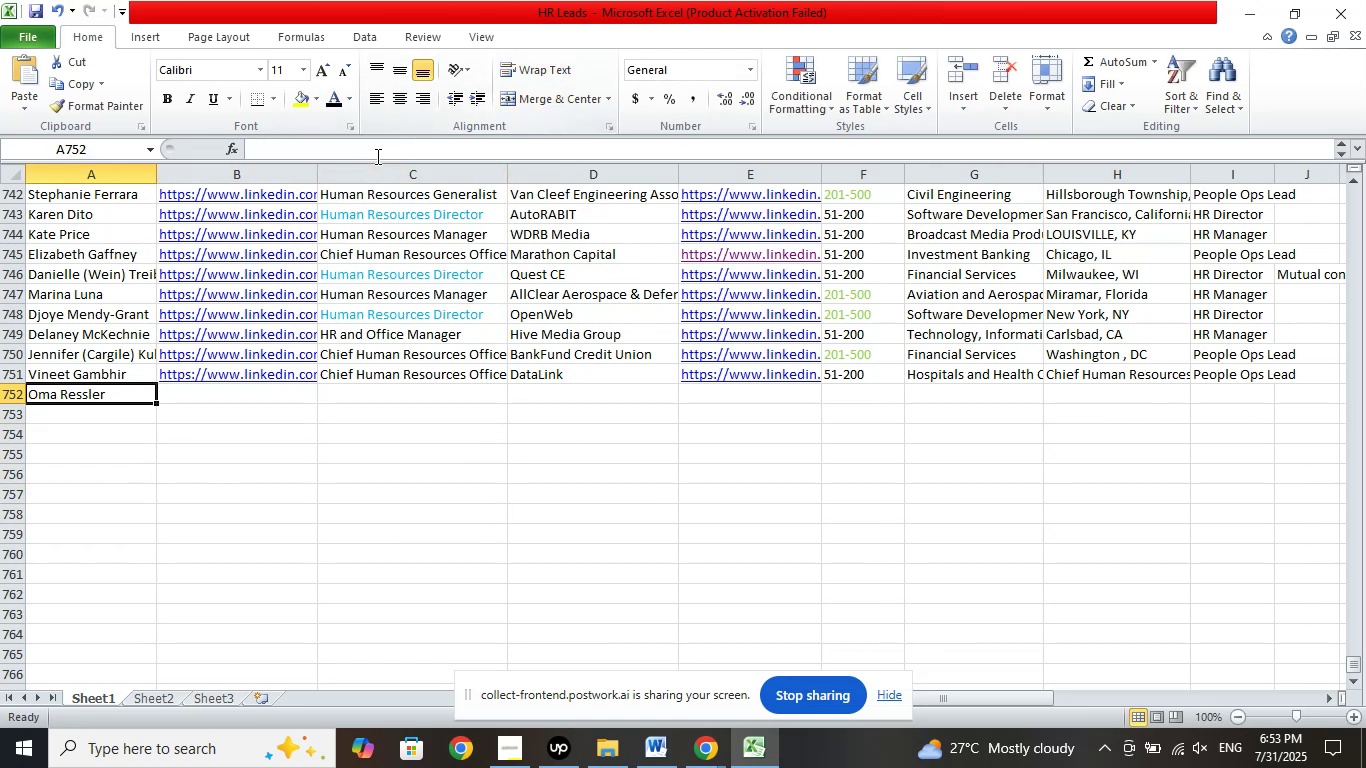 
left_click([376, 156])
 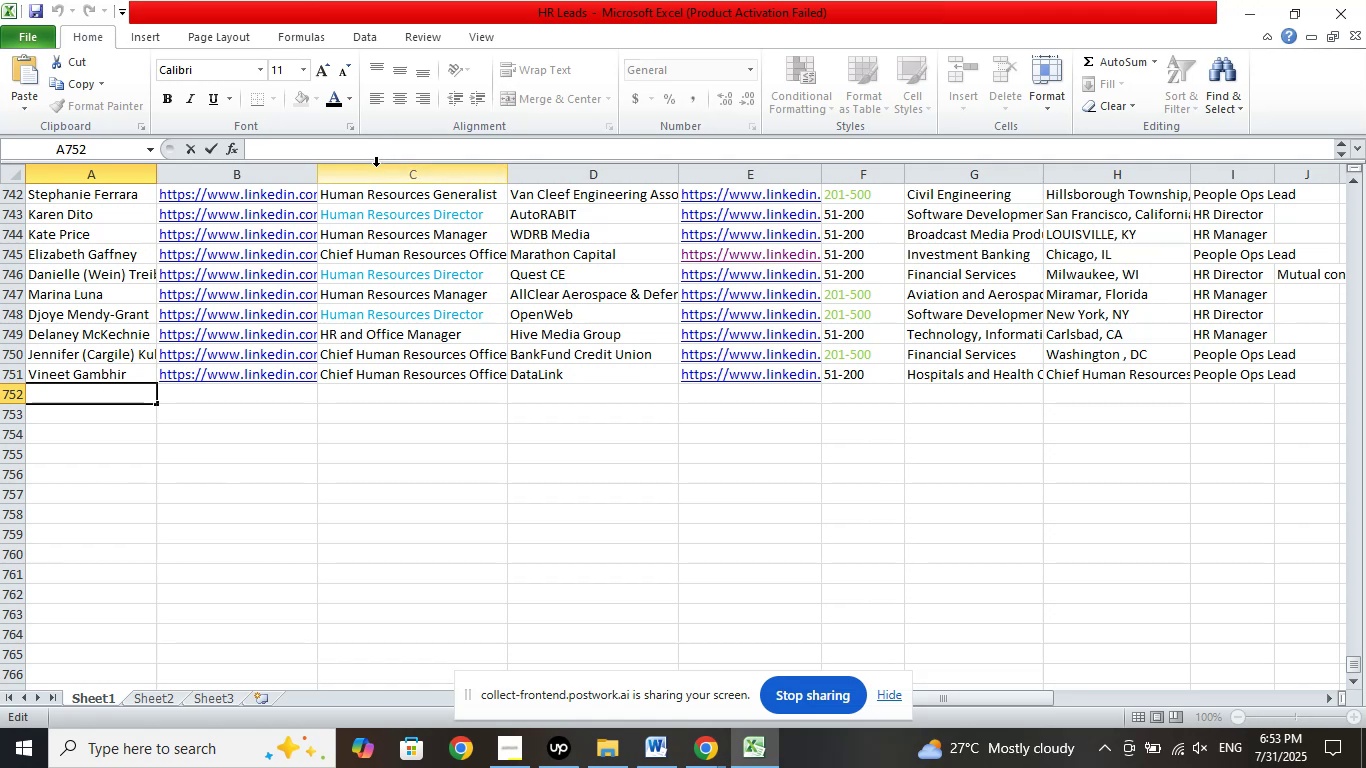 
key(Delete)
 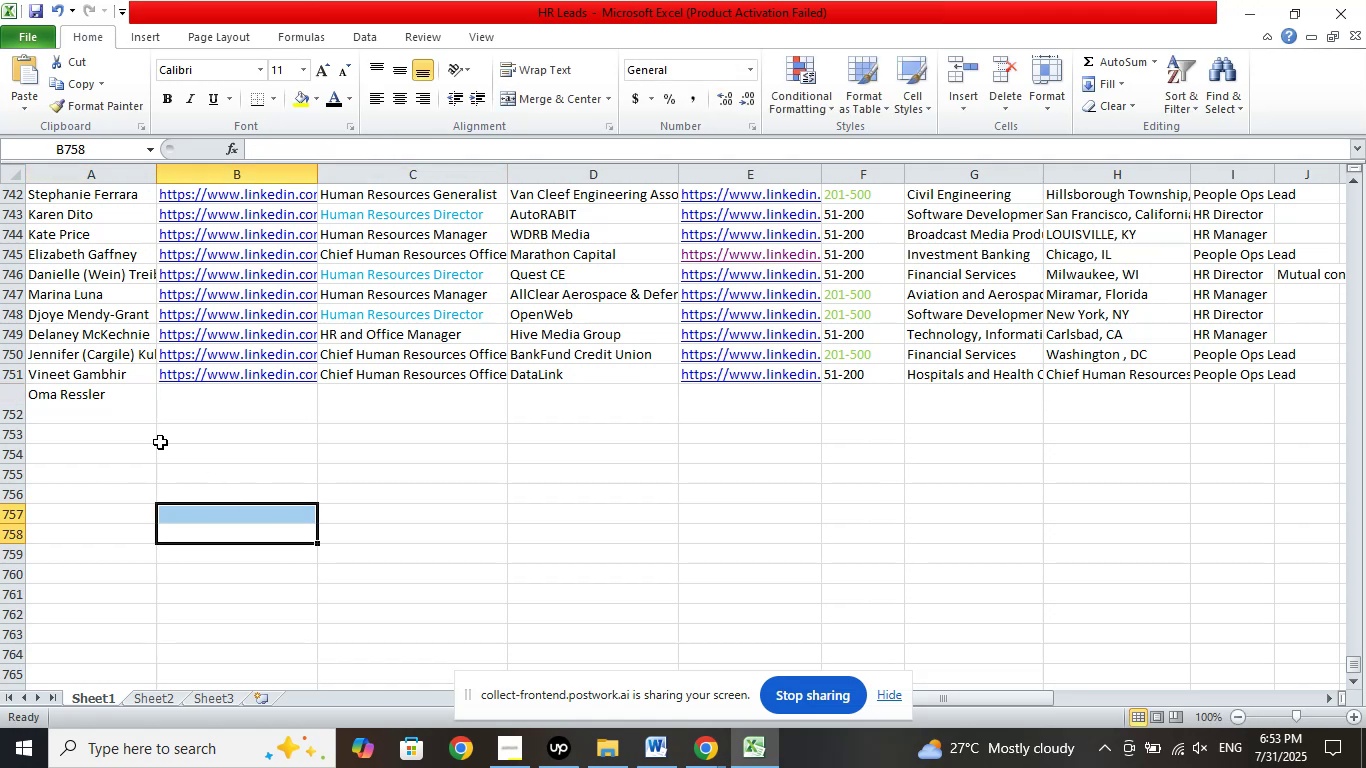 
left_click([129, 400])
 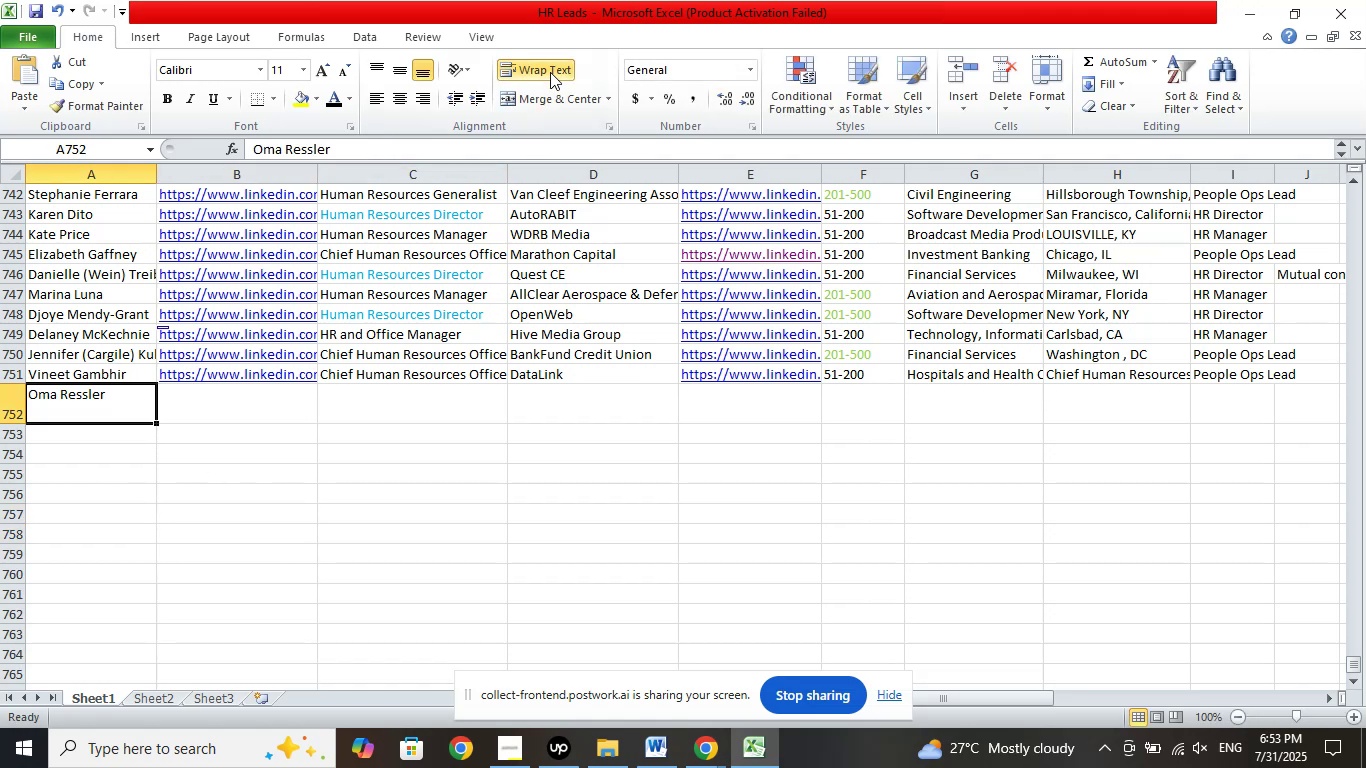 
left_click([550, 71])
 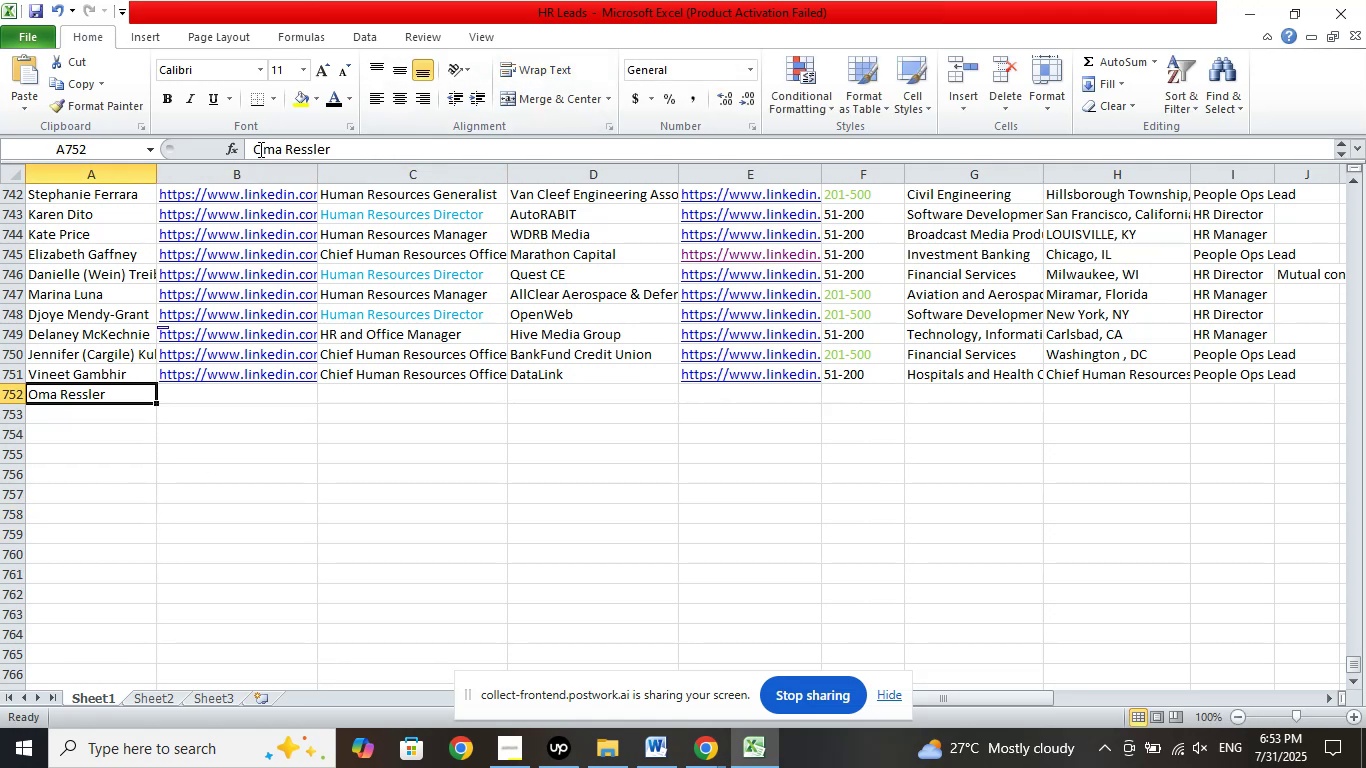 
left_click([257, 149])
 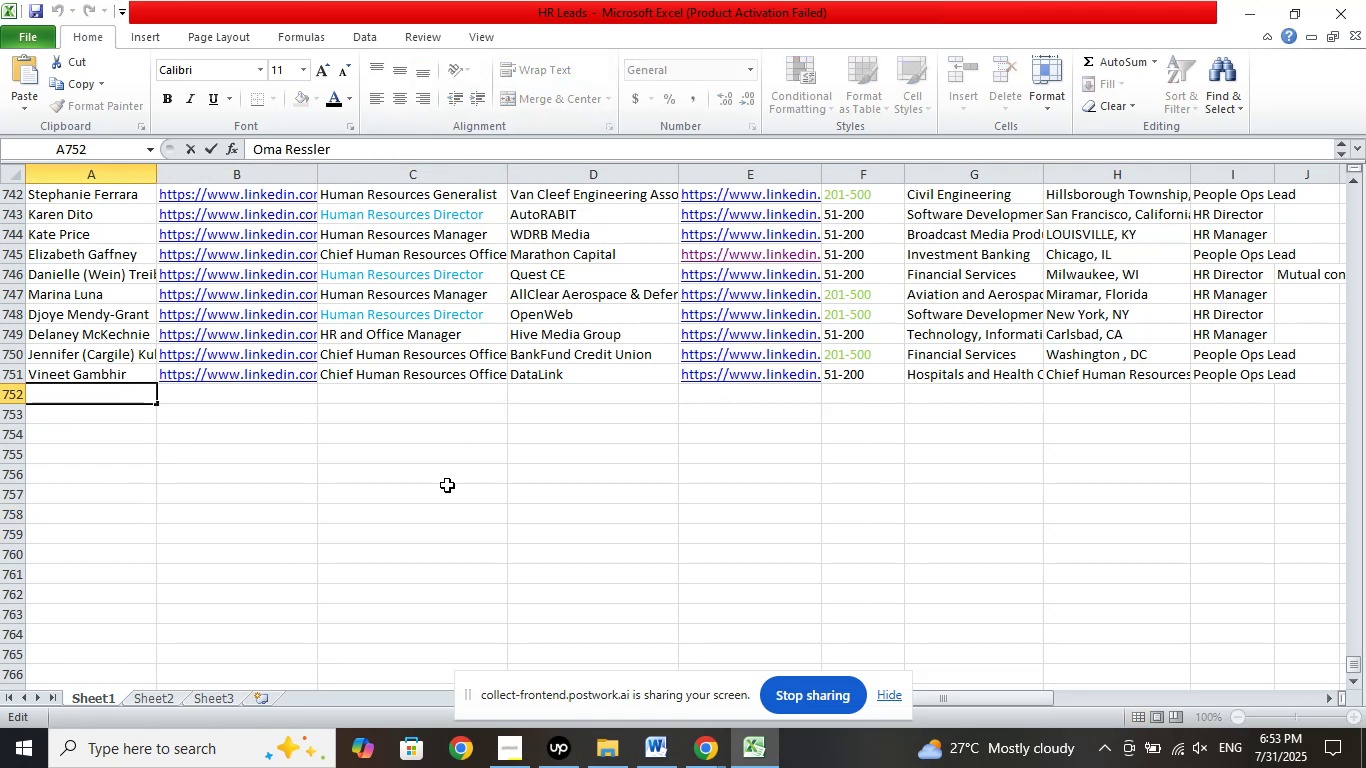 
hold_key(key=Backspace, duration=0.62)
 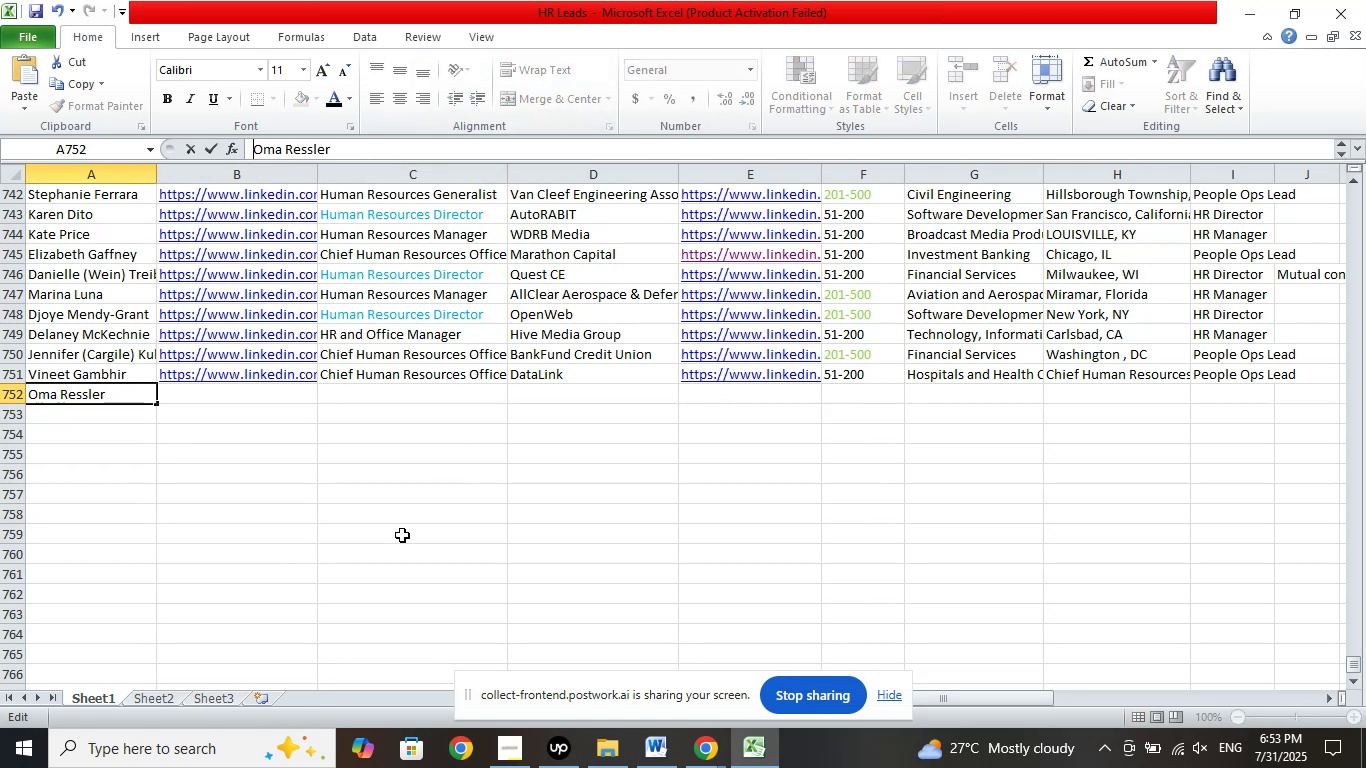 
left_click([402, 535])
 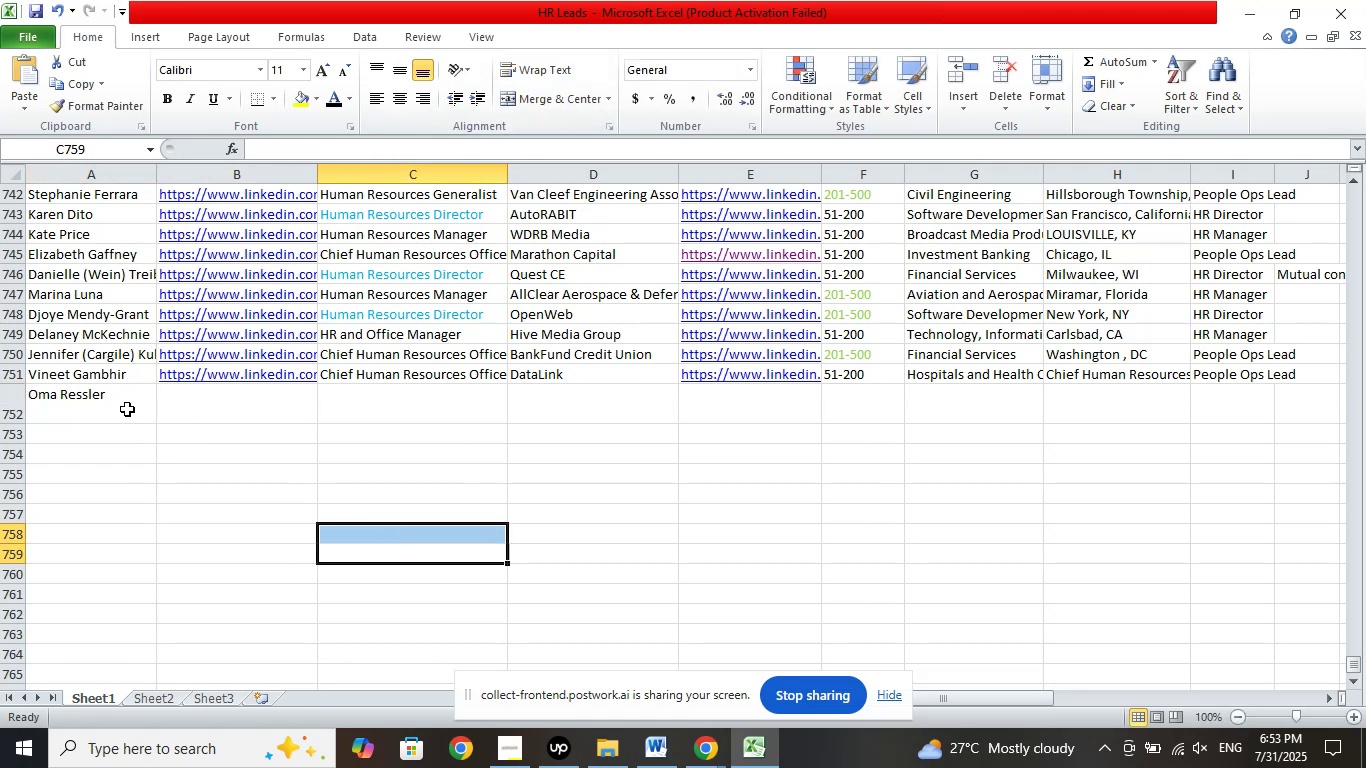 
left_click([117, 407])
 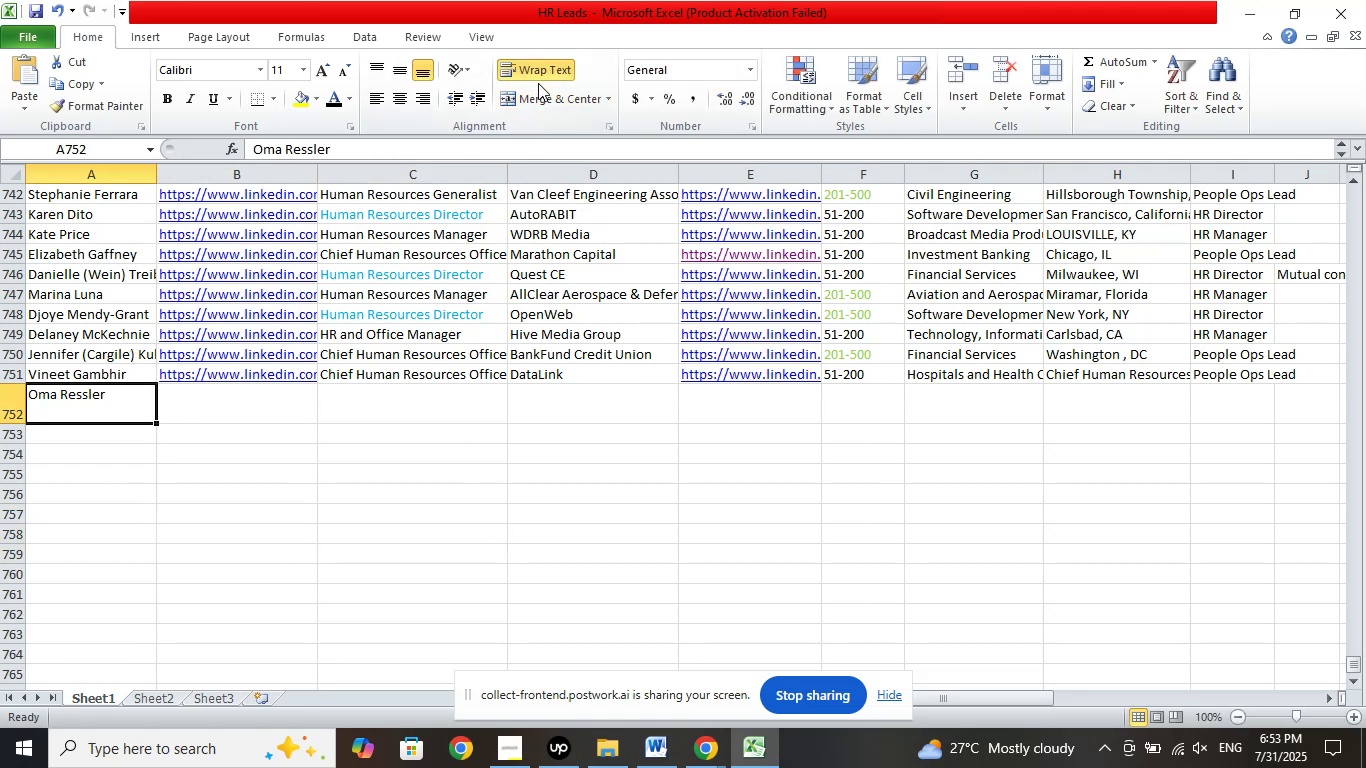 
left_click([543, 71])
 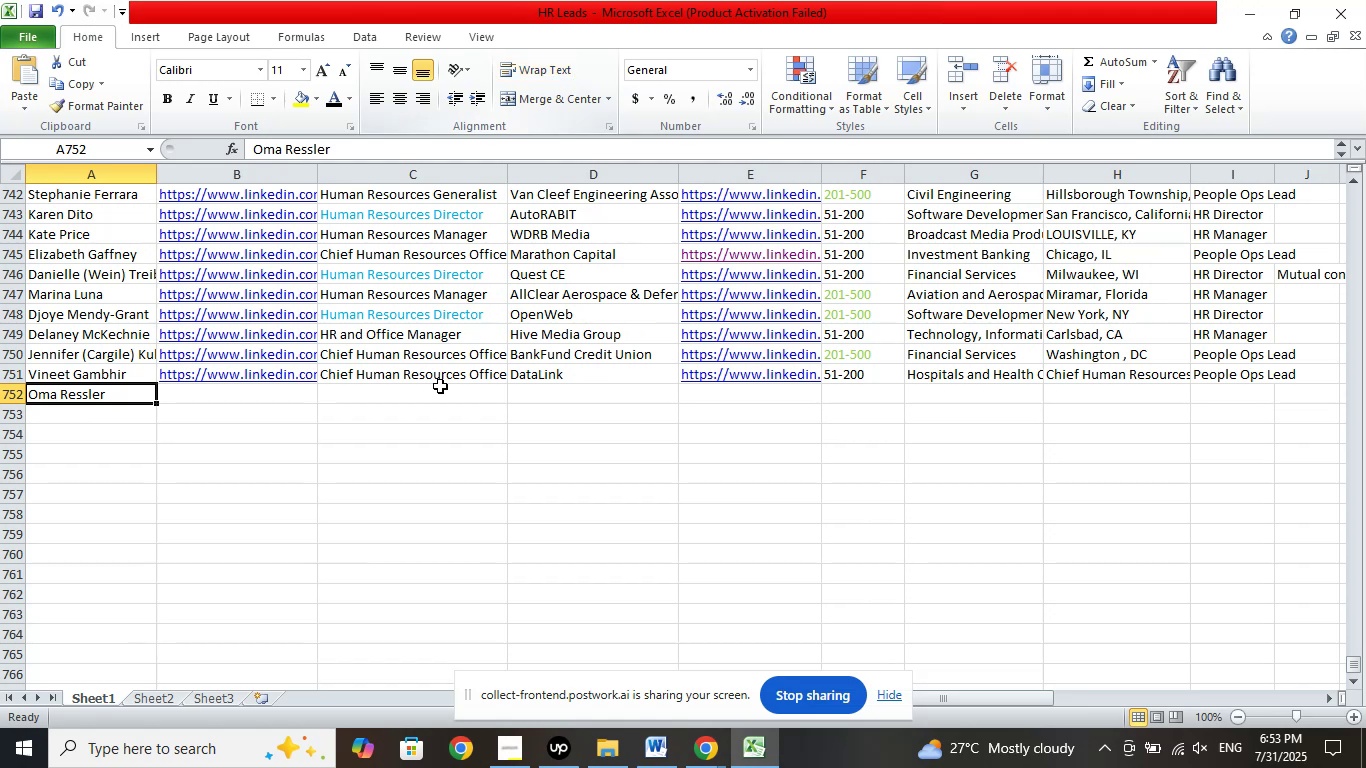 
left_click_drag(start_coordinate=[331, 490], to_coordinate=[331, 481])
 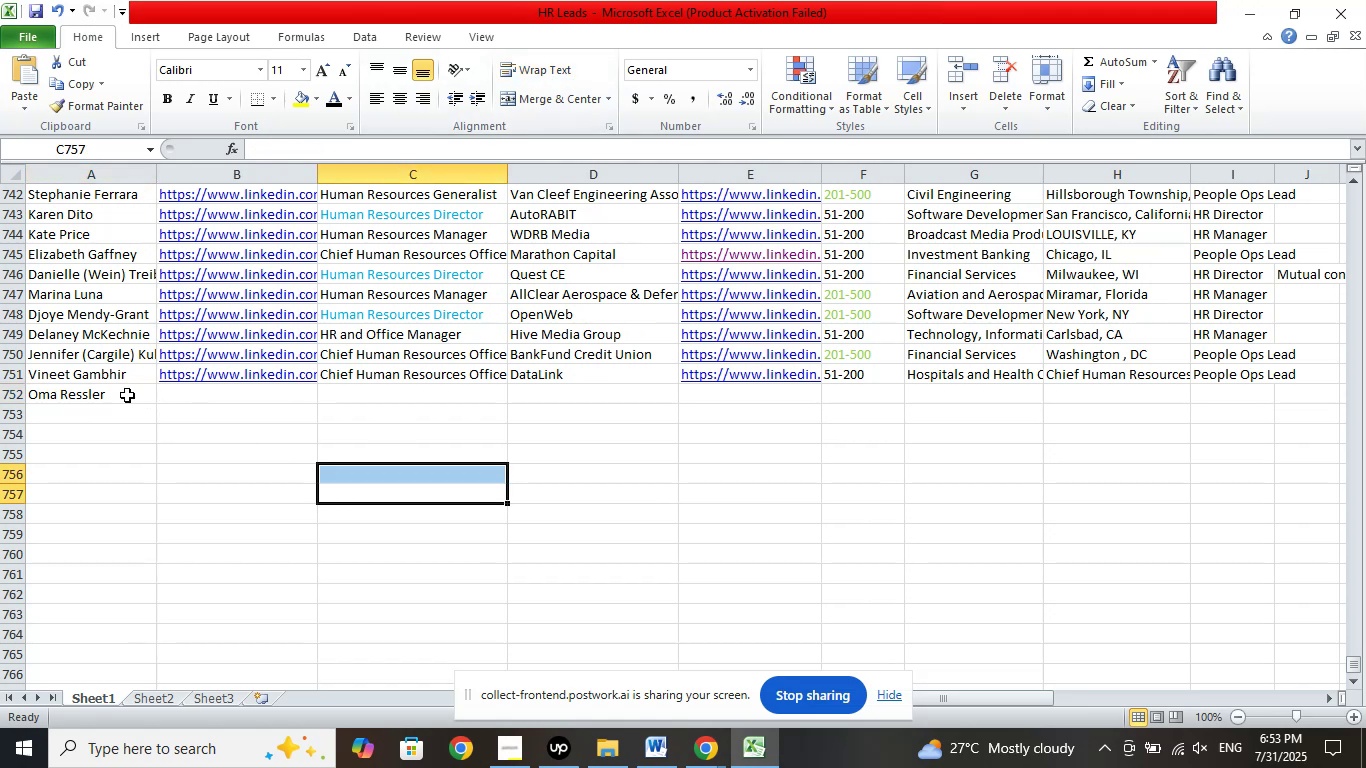 
left_click([121, 391])
 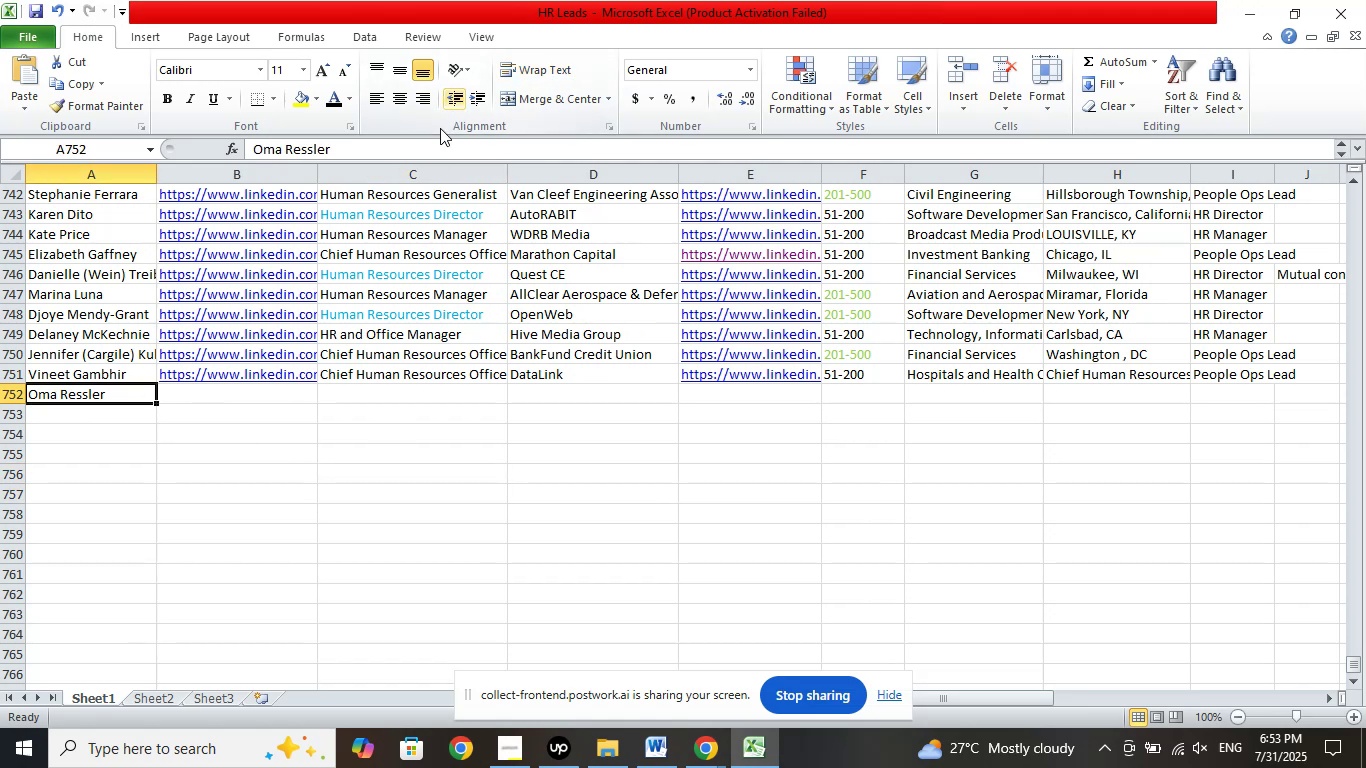 
left_click_drag(start_coordinate=[345, 530], to_coordinate=[345, 520])
 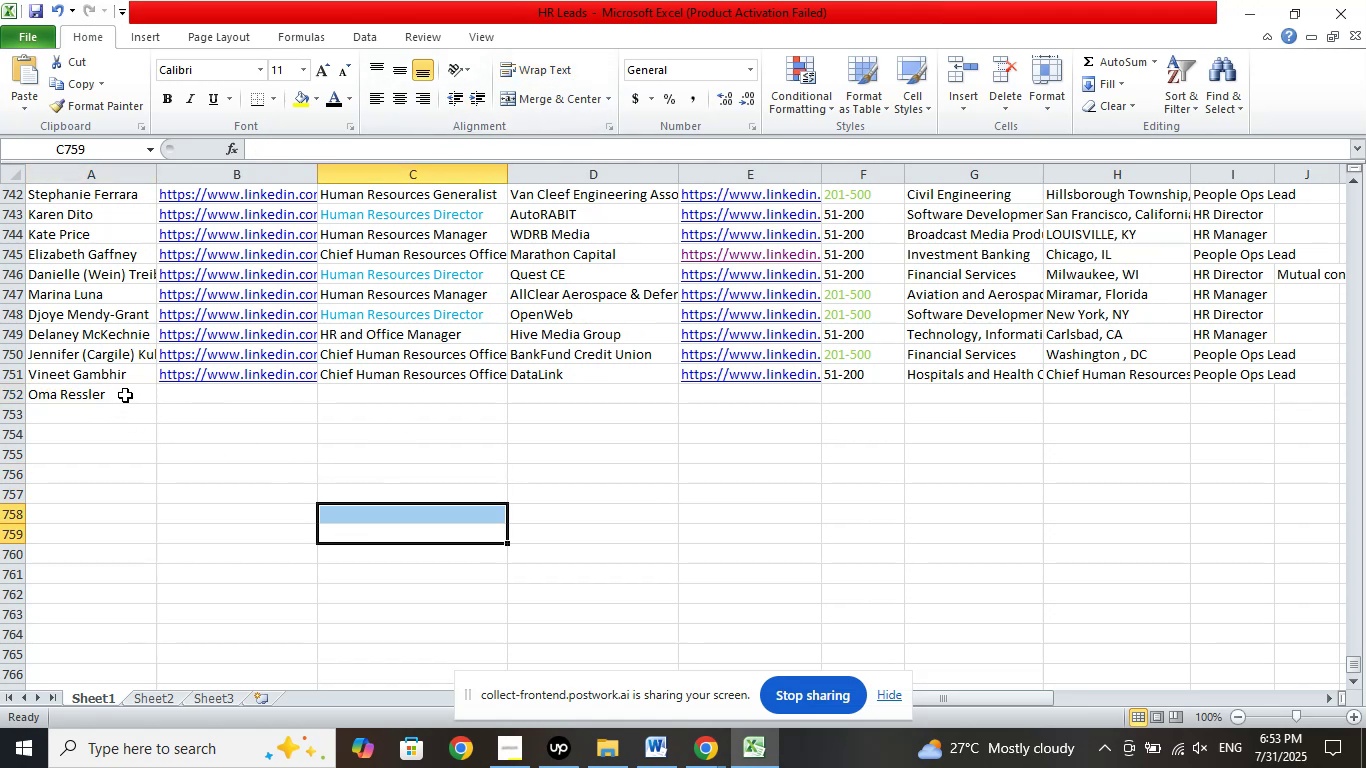 
left_click([126, 392])
 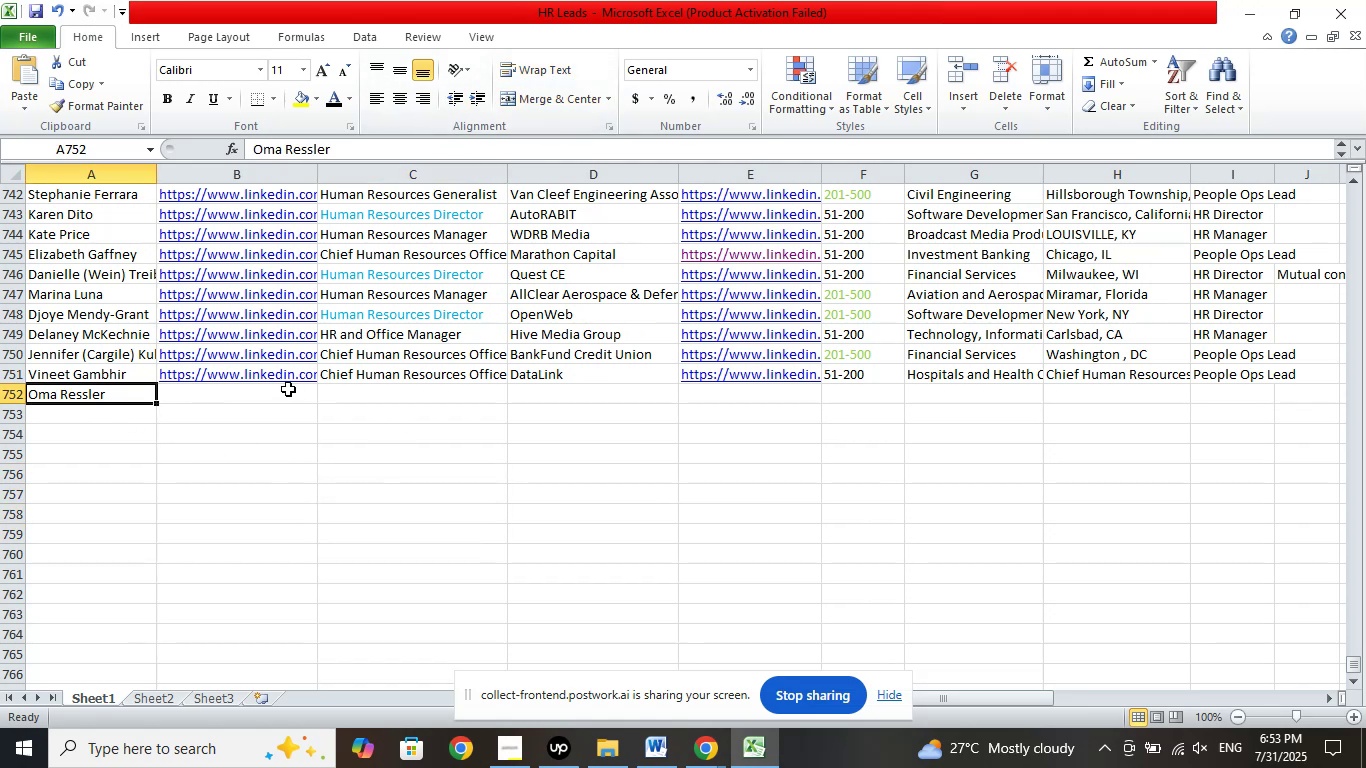 
left_click([290, 392])
 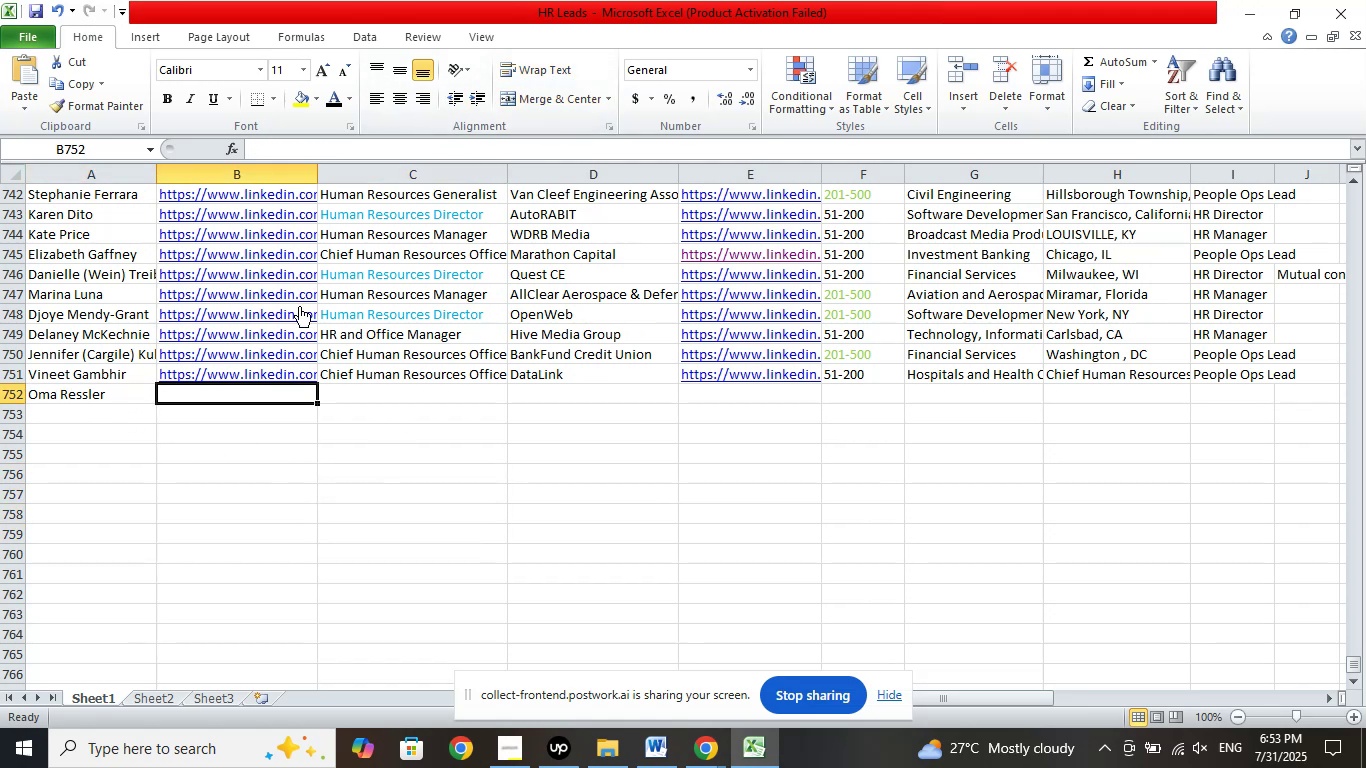 
wait(6.22)
 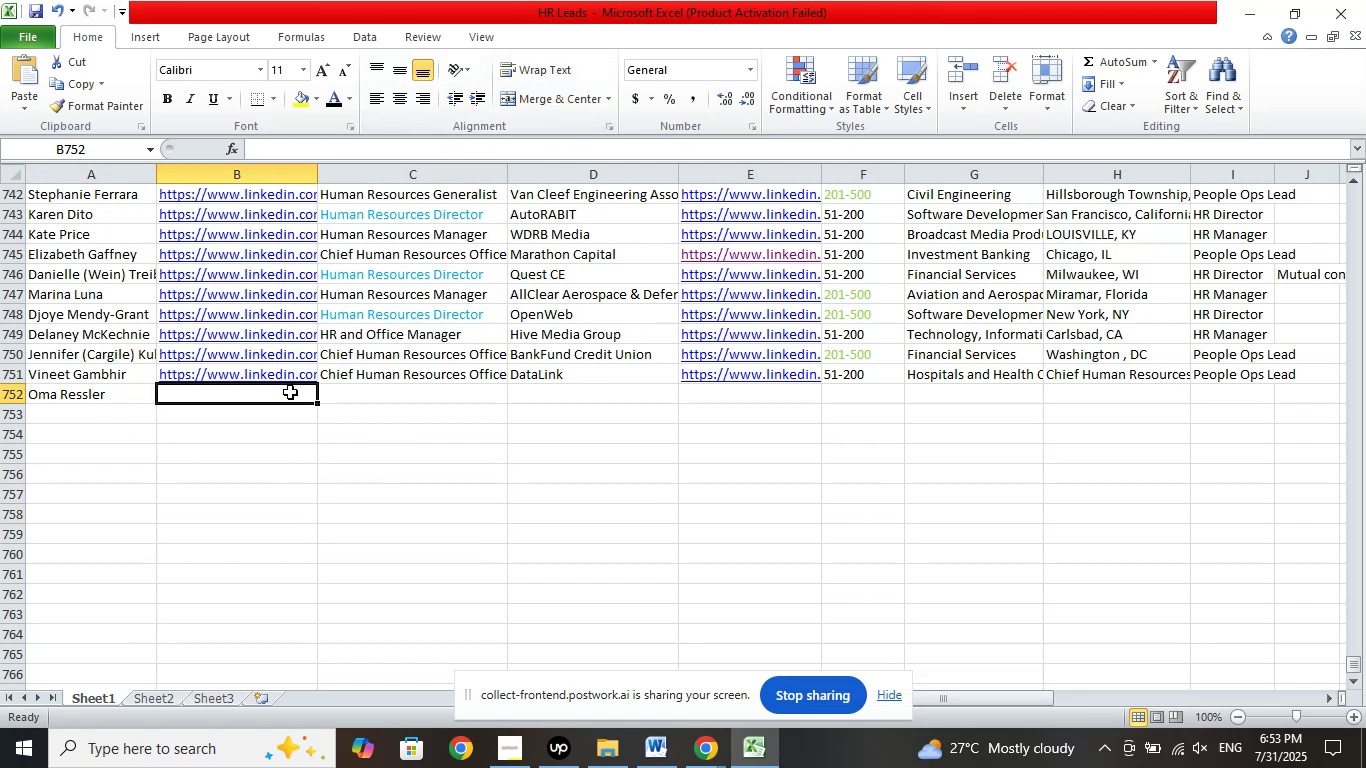 
left_click([697, 755])
 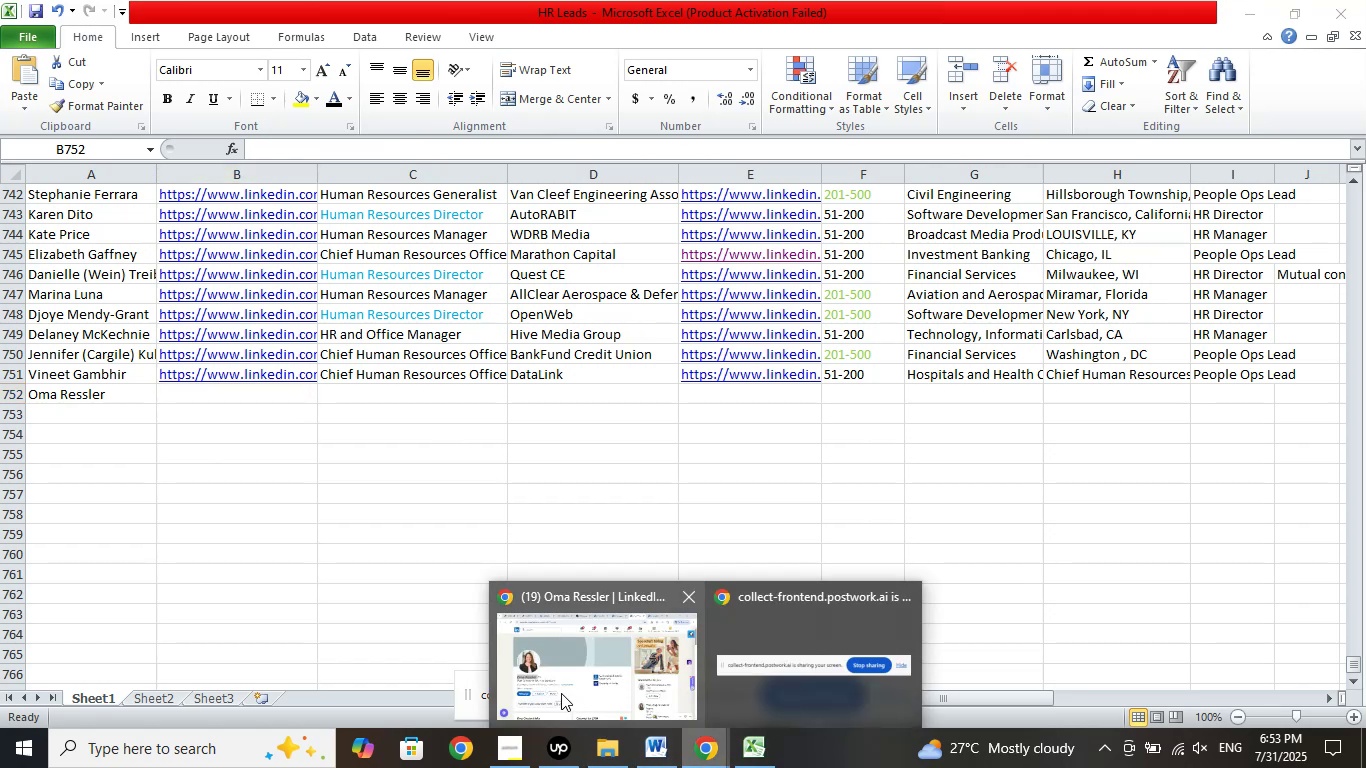 
left_click([560, 690])
 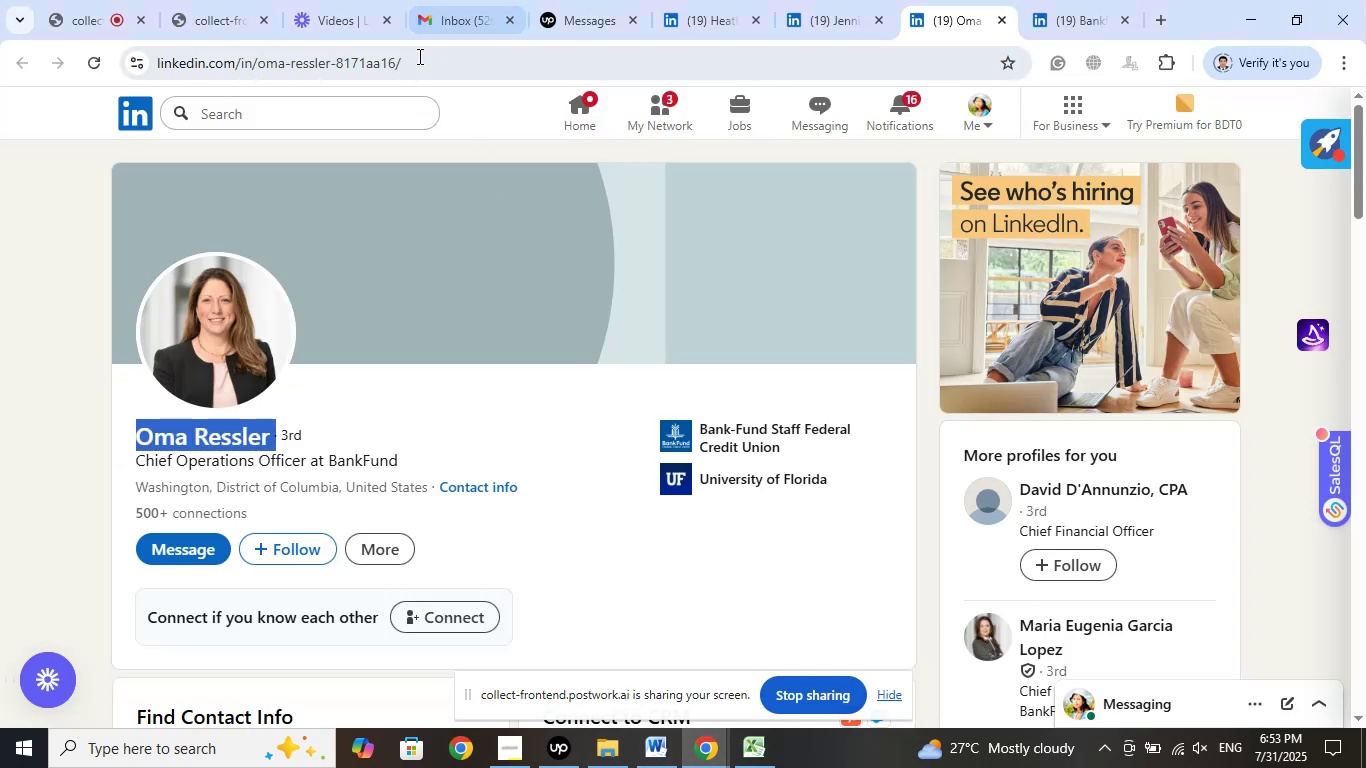 
left_click([418, 59])
 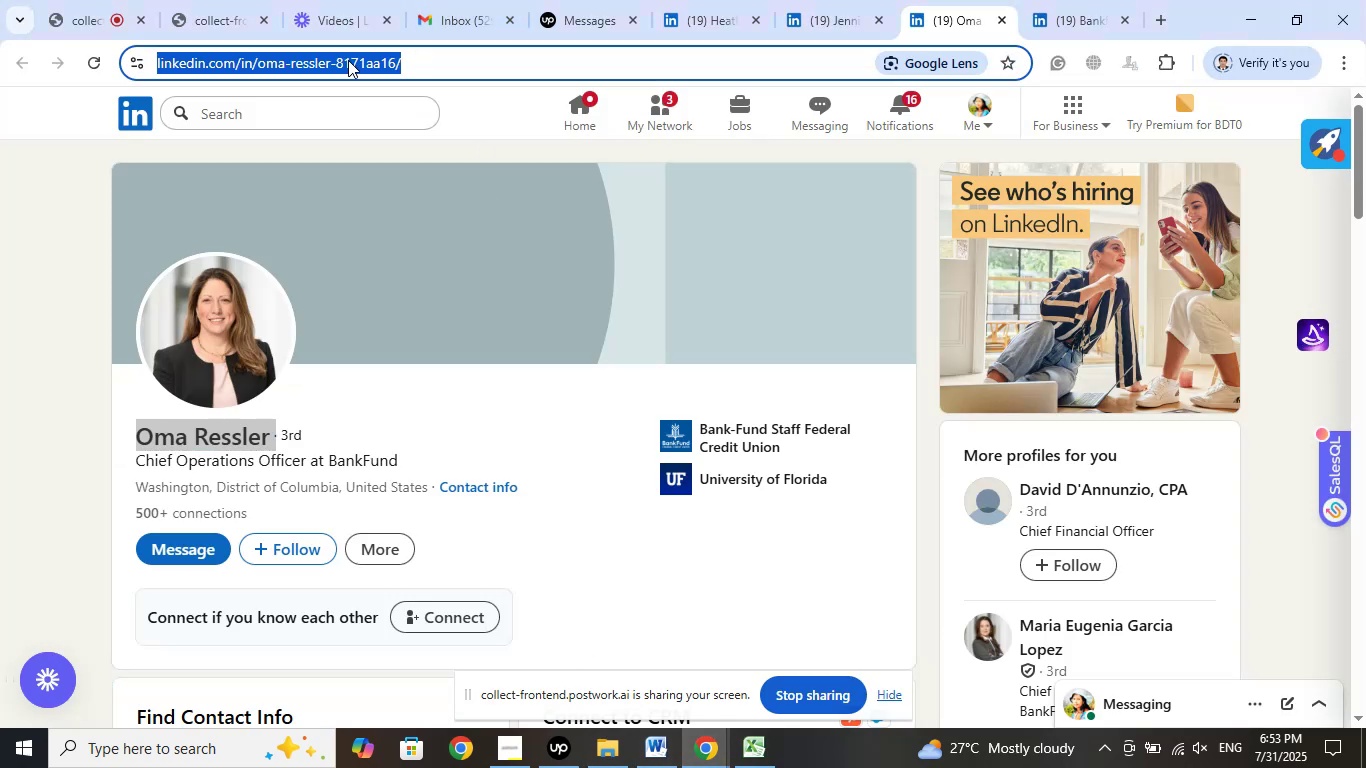 
right_click([348, 60])
 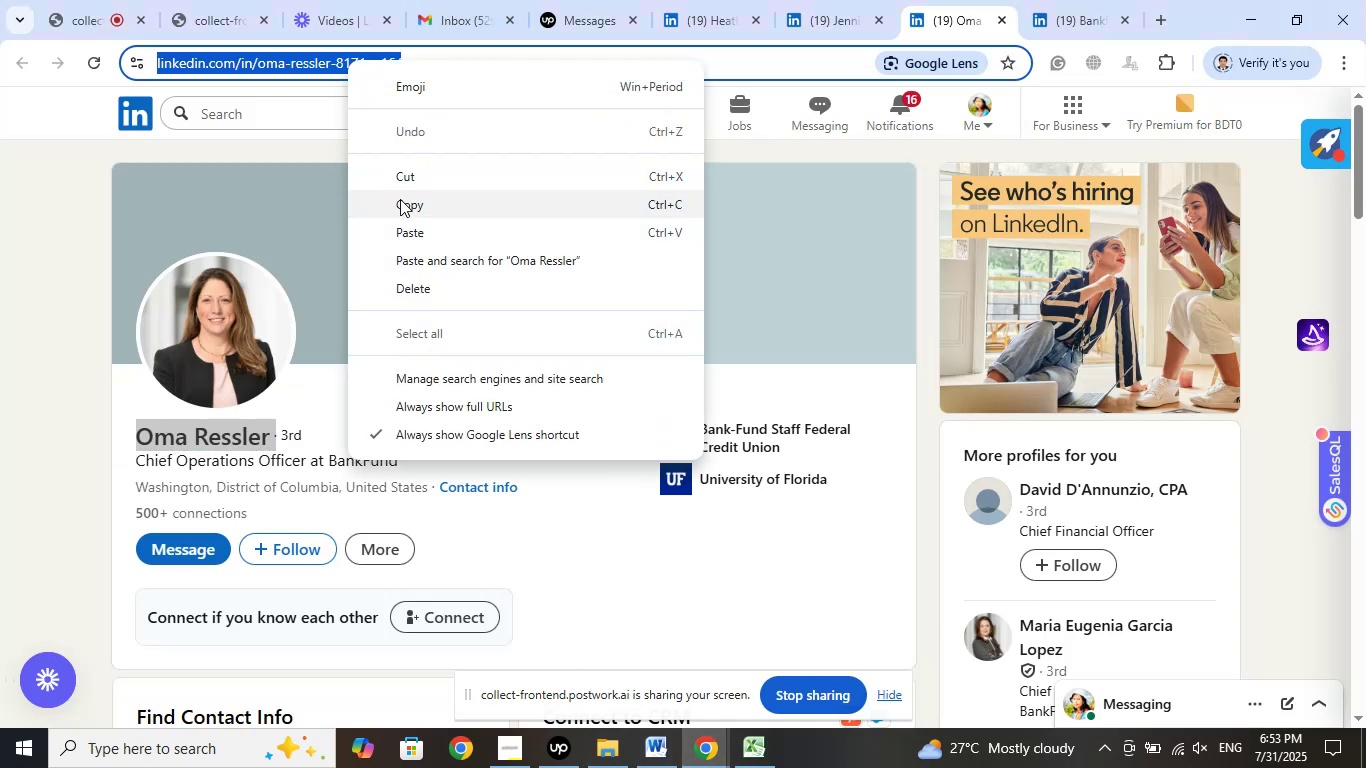 
left_click([402, 202])
 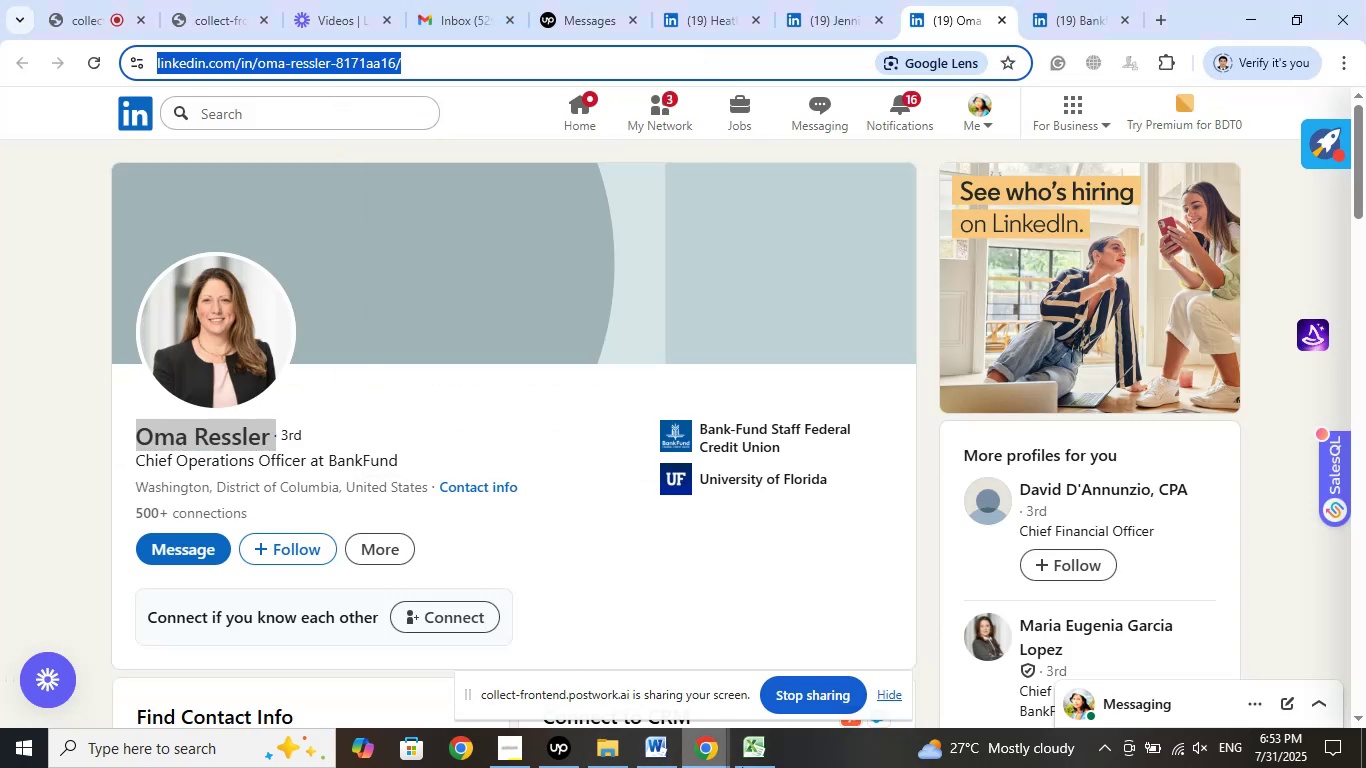 
left_click([745, 763])
 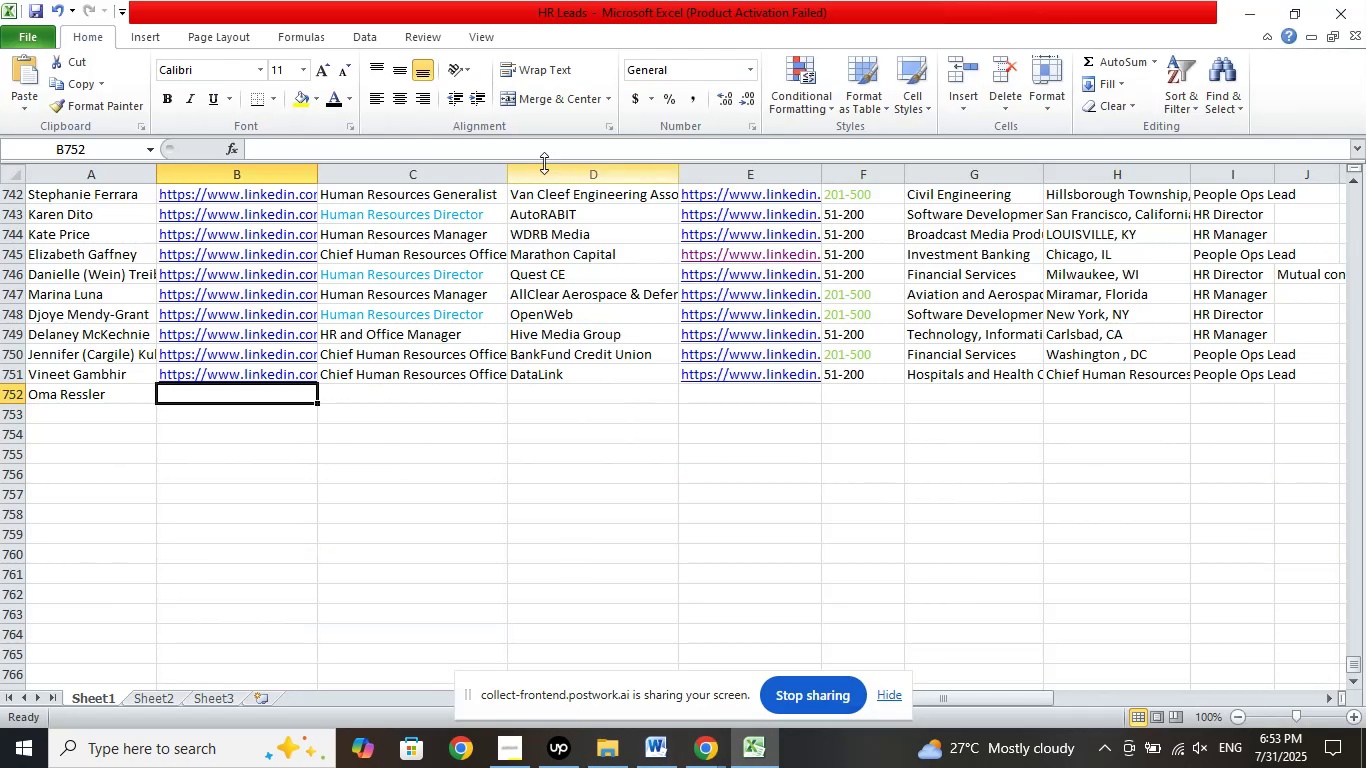 
left_click([555, 151])
 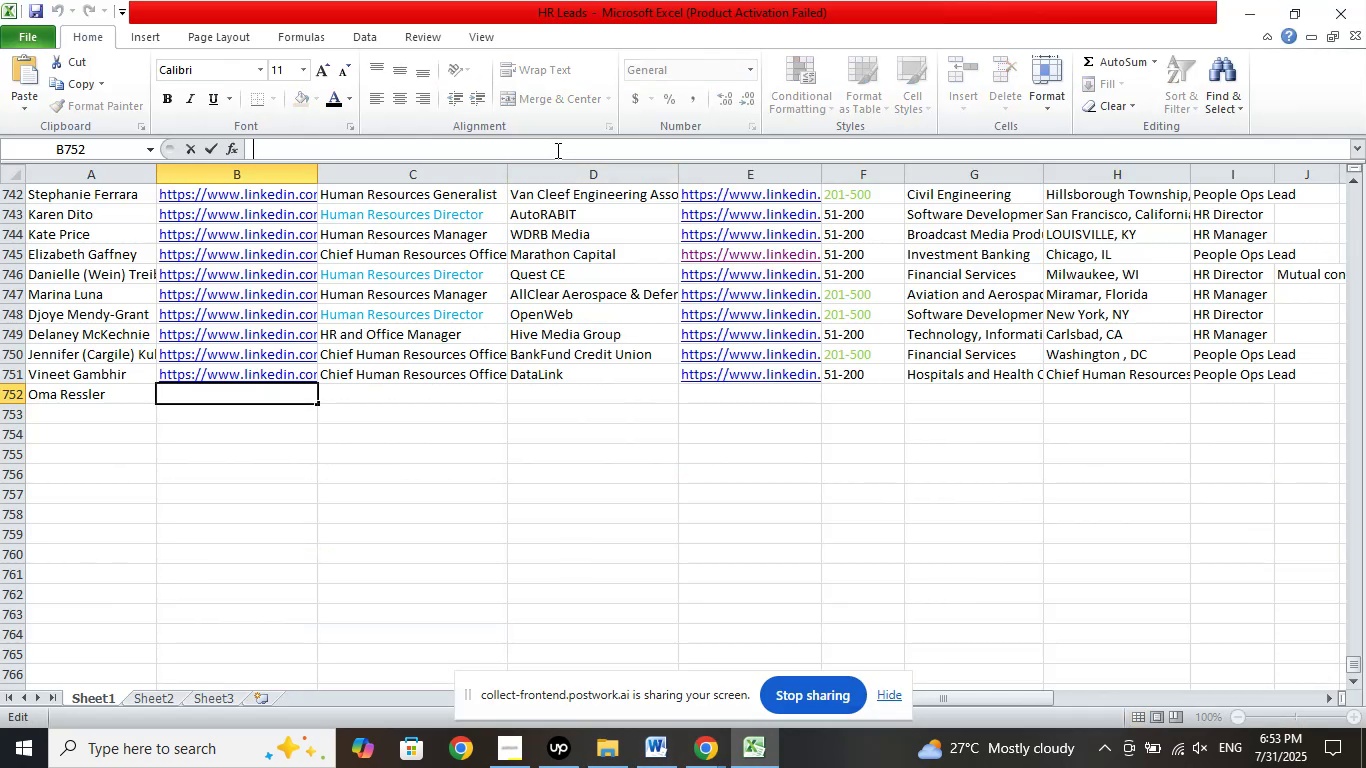 
right_click([556, 150])
 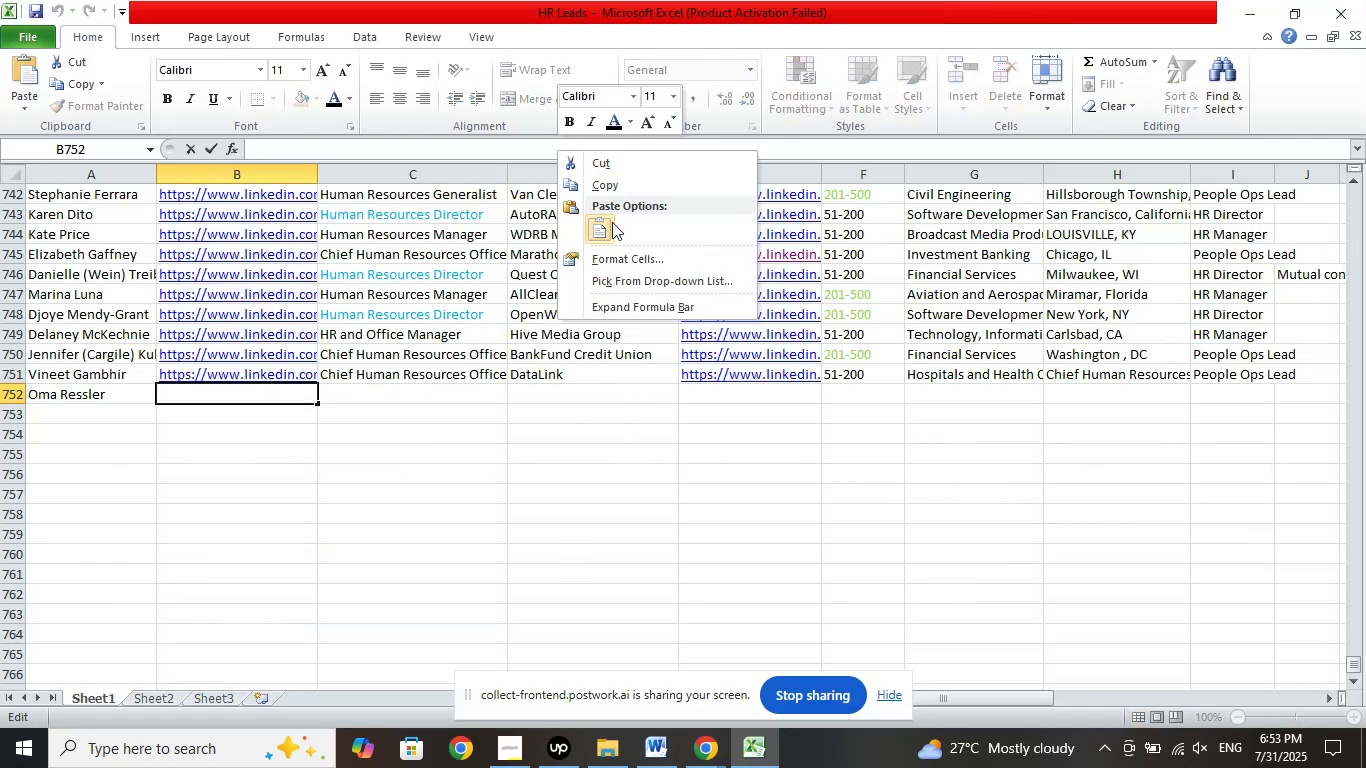 
left_click([612, 222])
 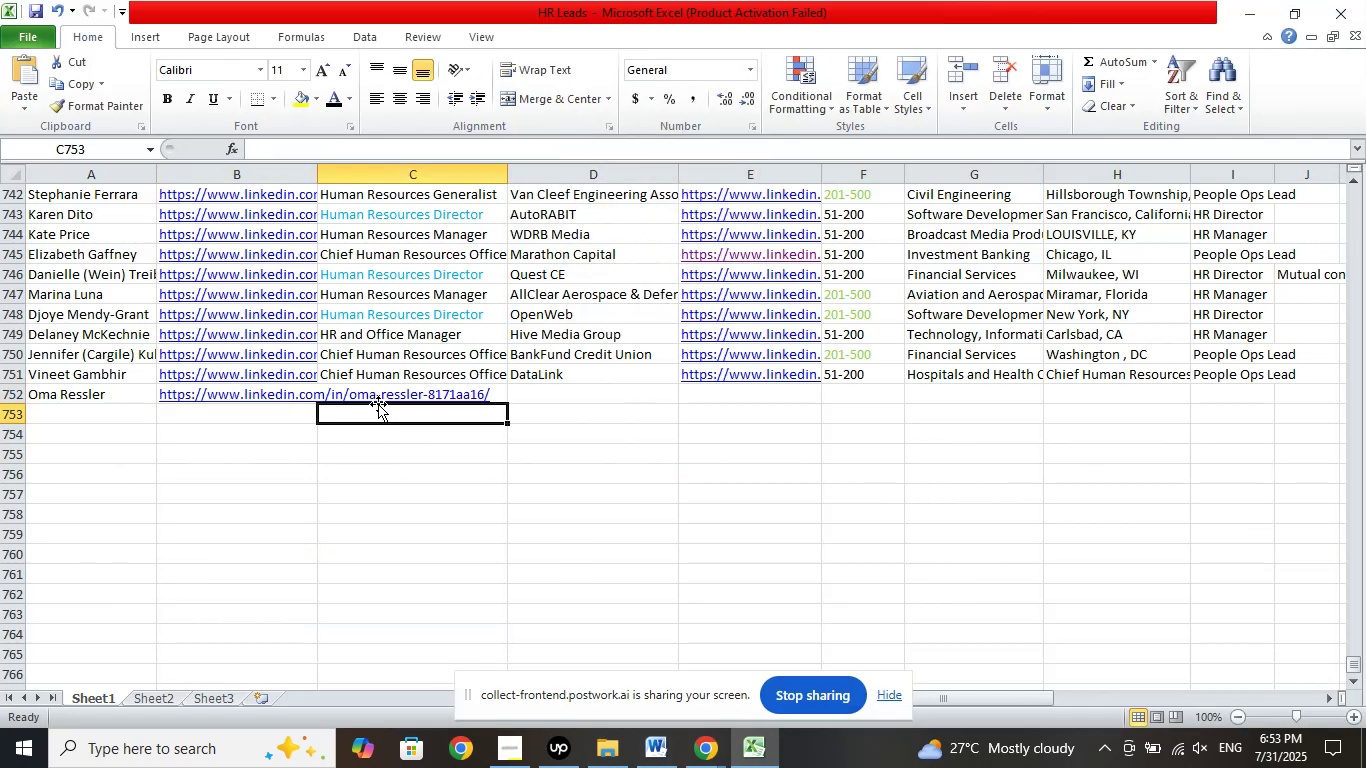 
left_click([342, 473])
 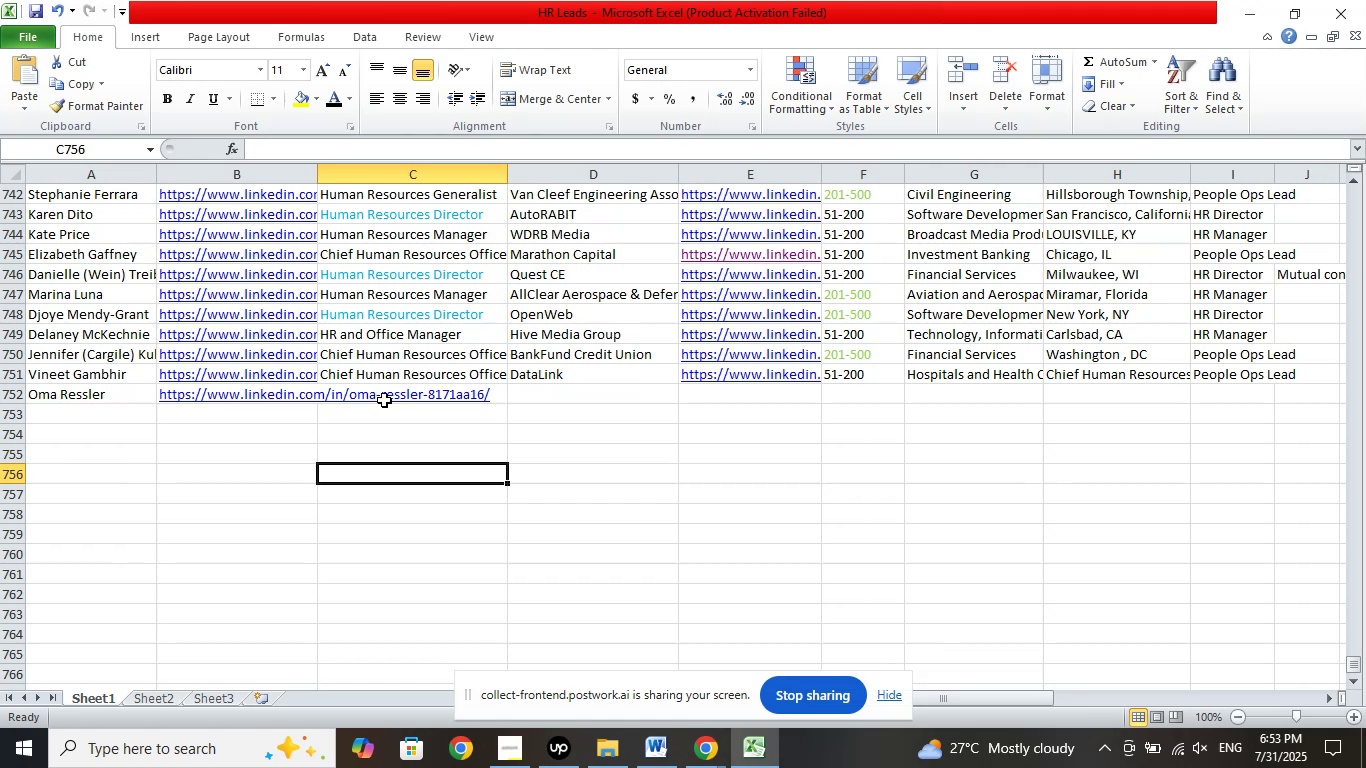 
left_click([390, 394])
 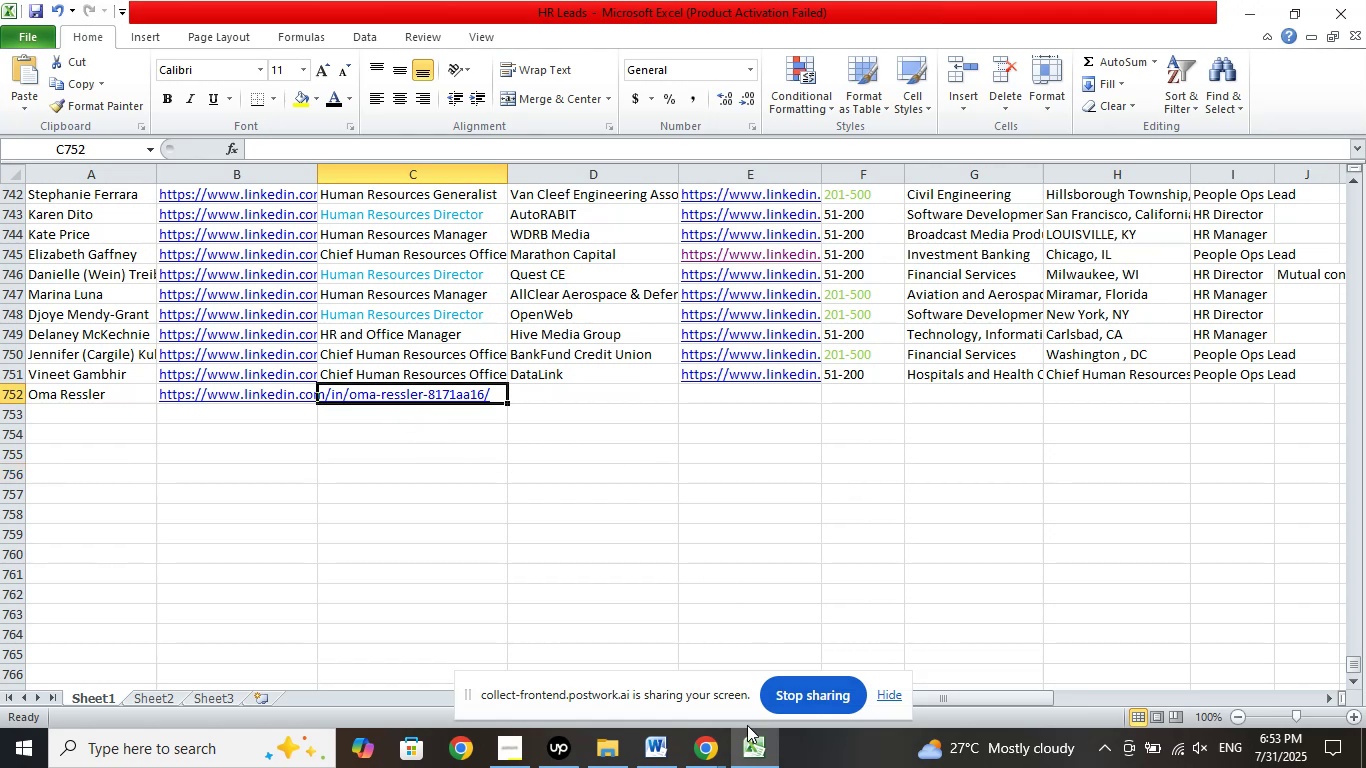 
wait(12.67)
 